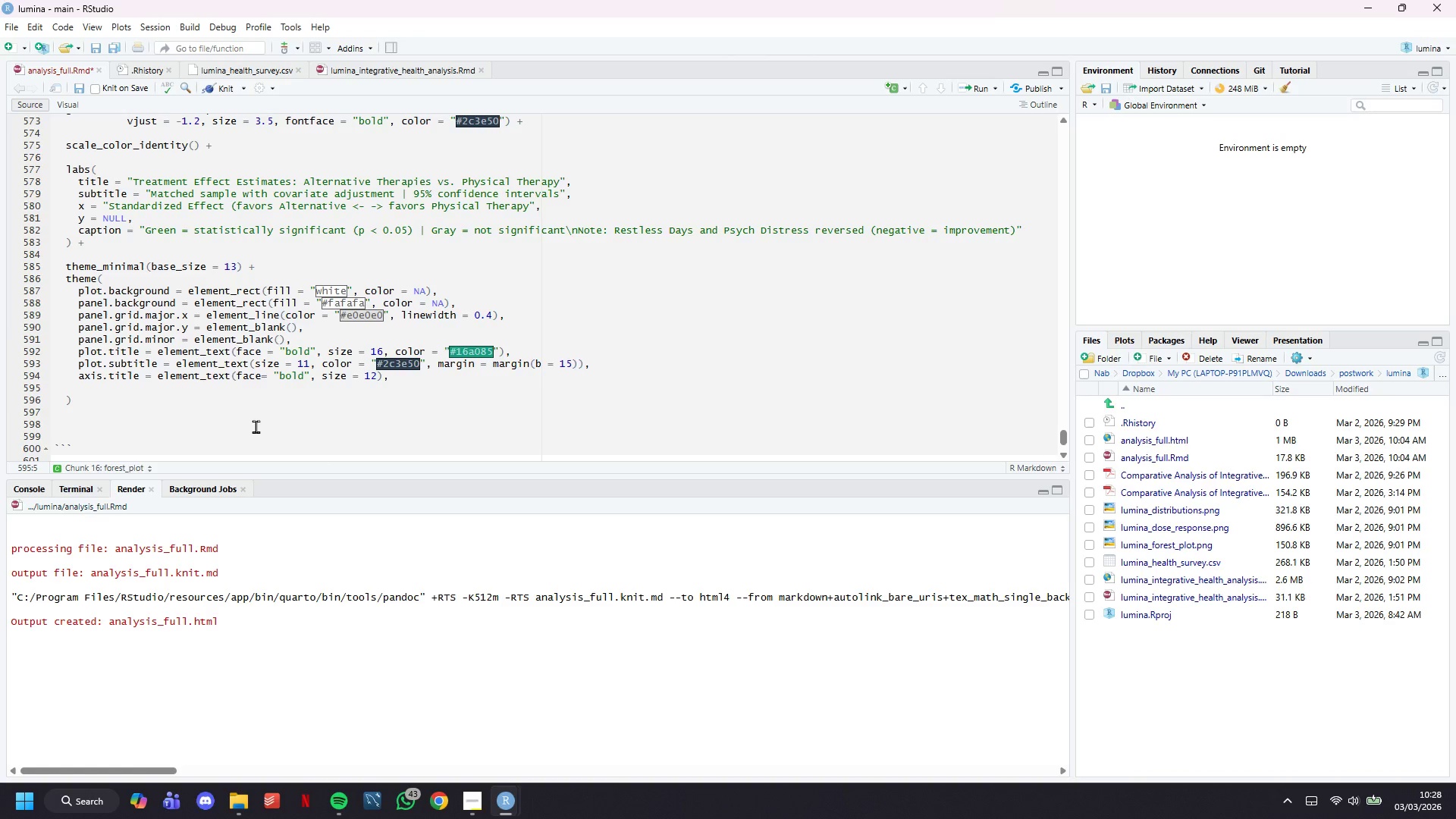 
wait(7.38)
 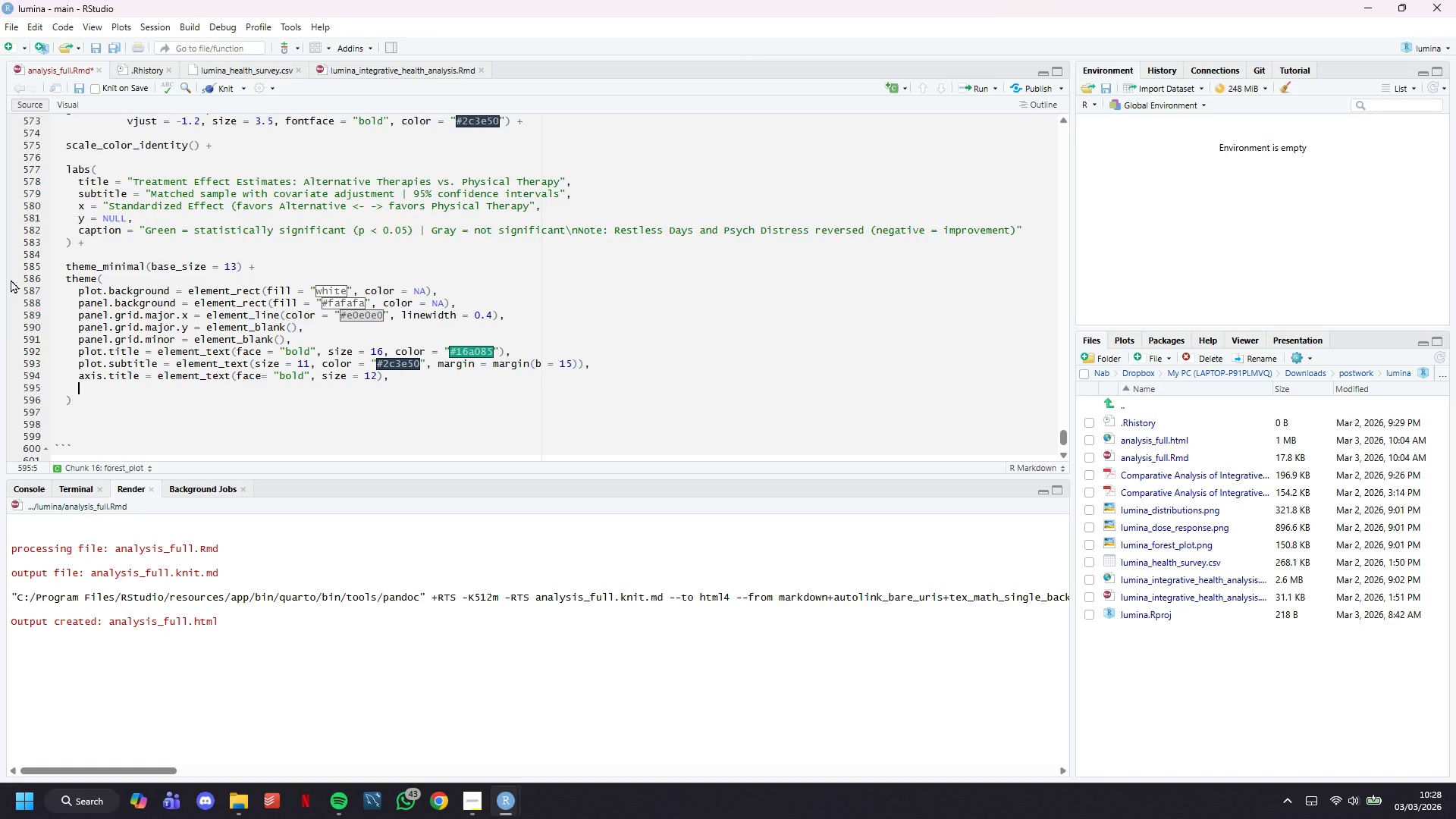 
type(axis.text()
key(Backspace)
type( = element_text(size == 11)
 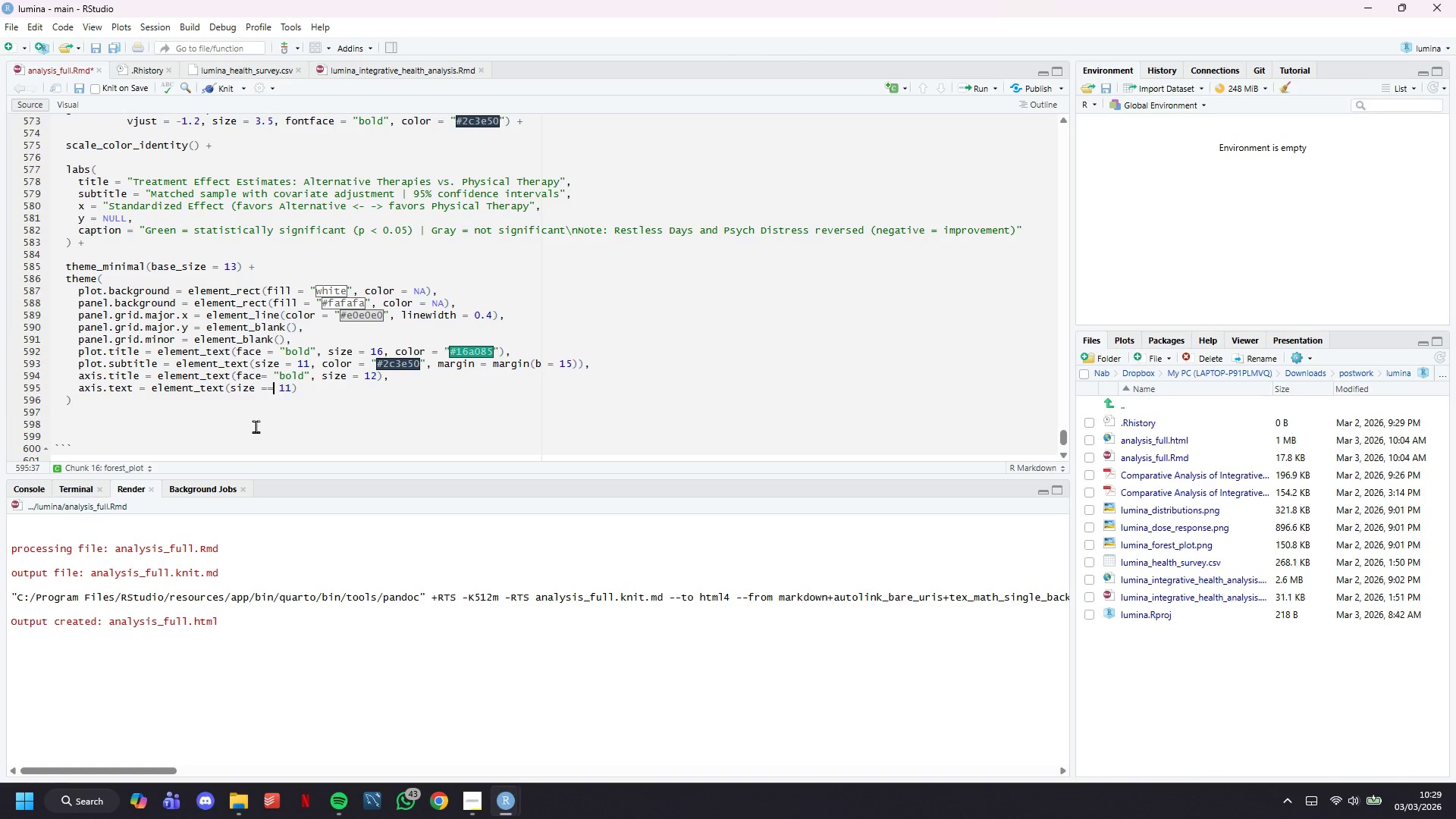 
 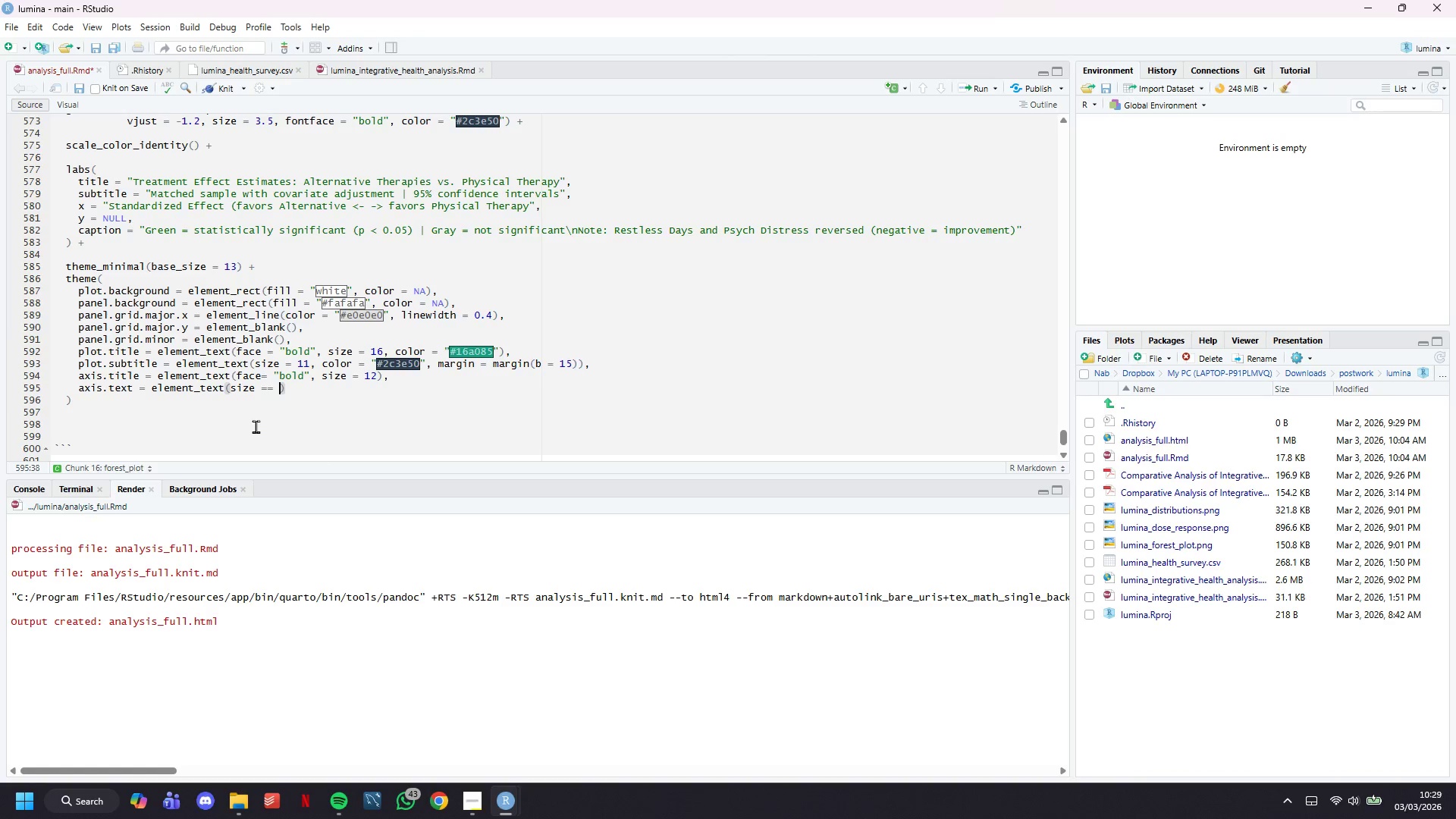 
key(ArrowLeft)
 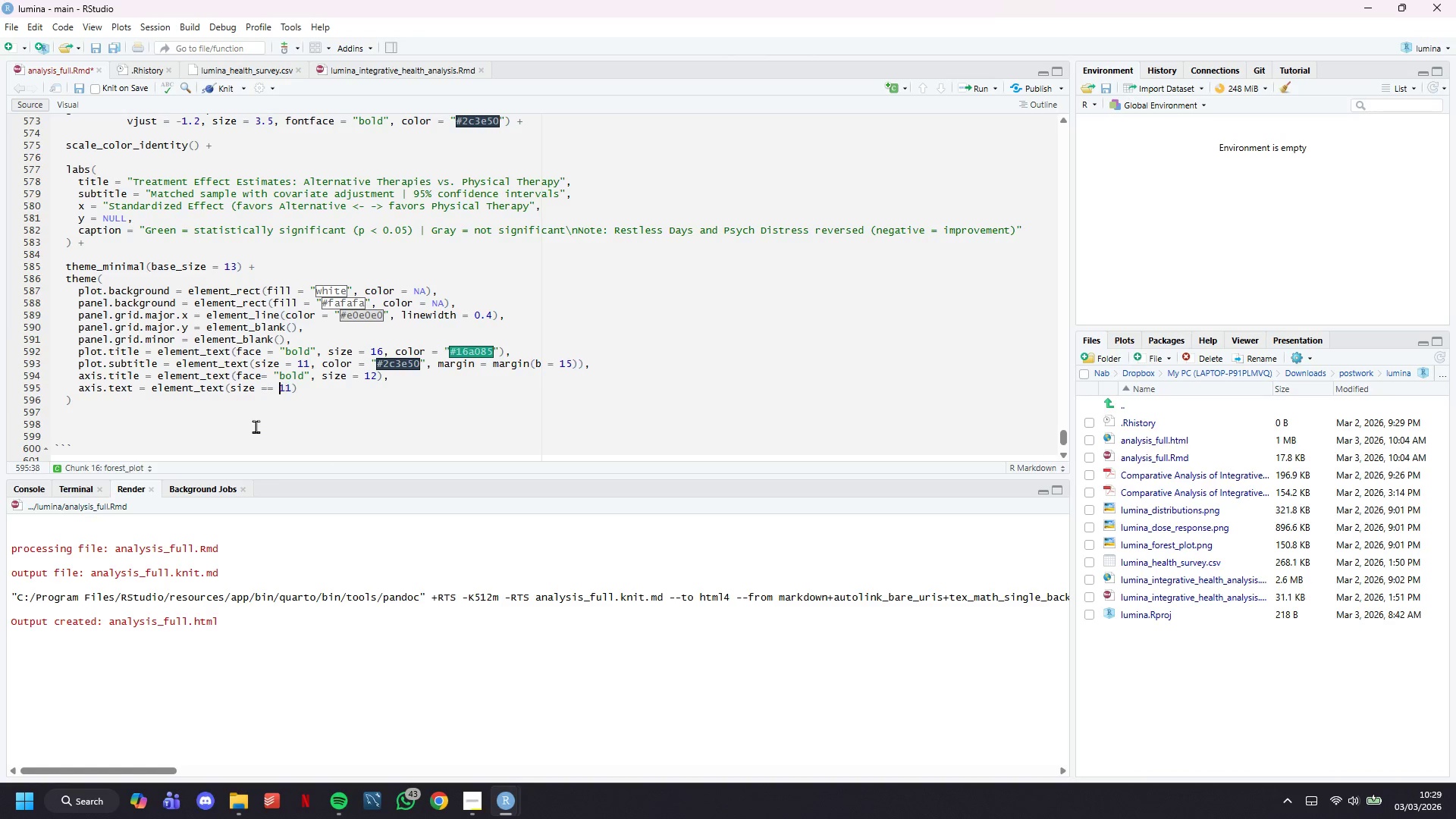 
key(ArrowLeft)
 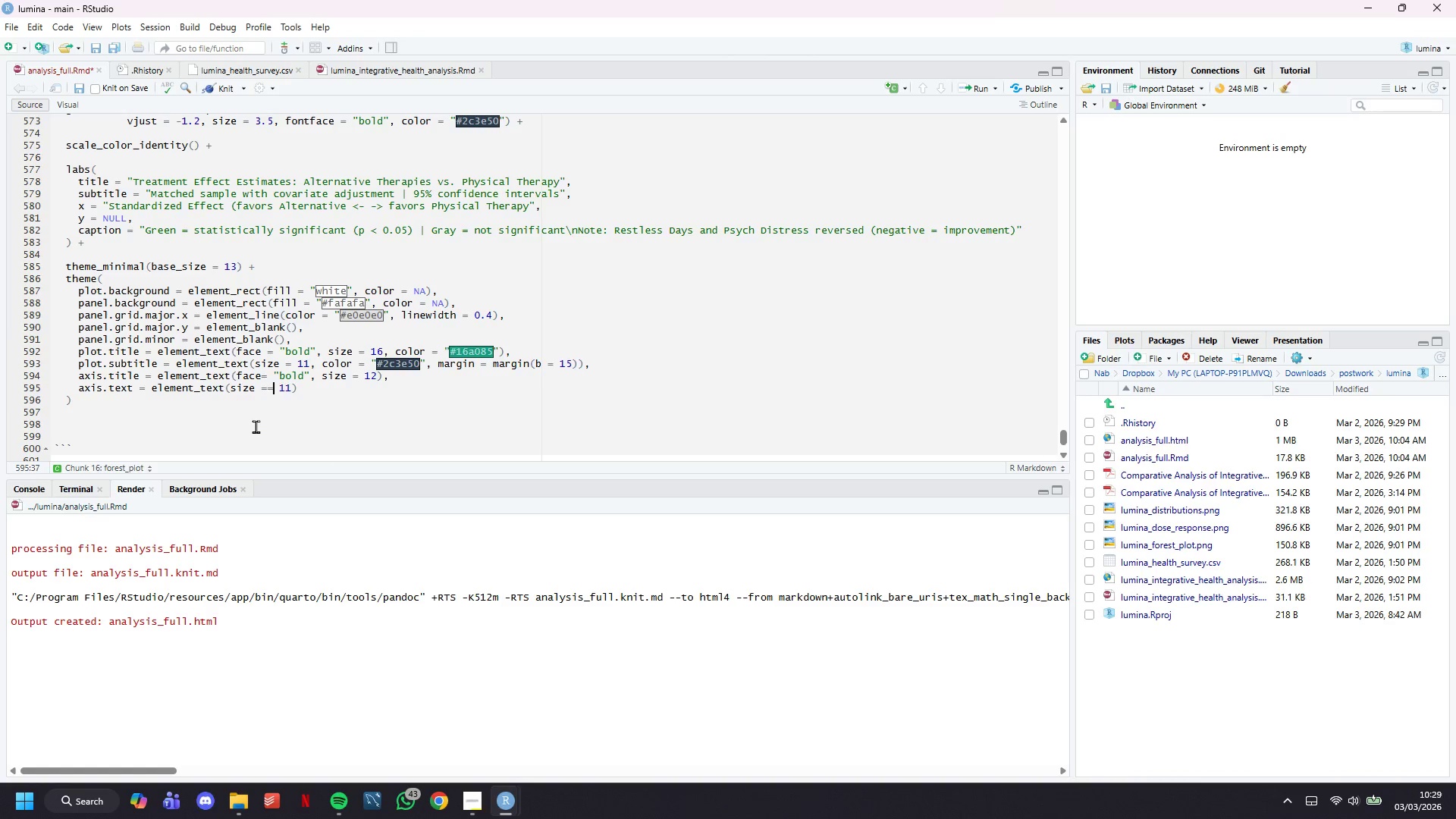 
key(ArrowLeft)
 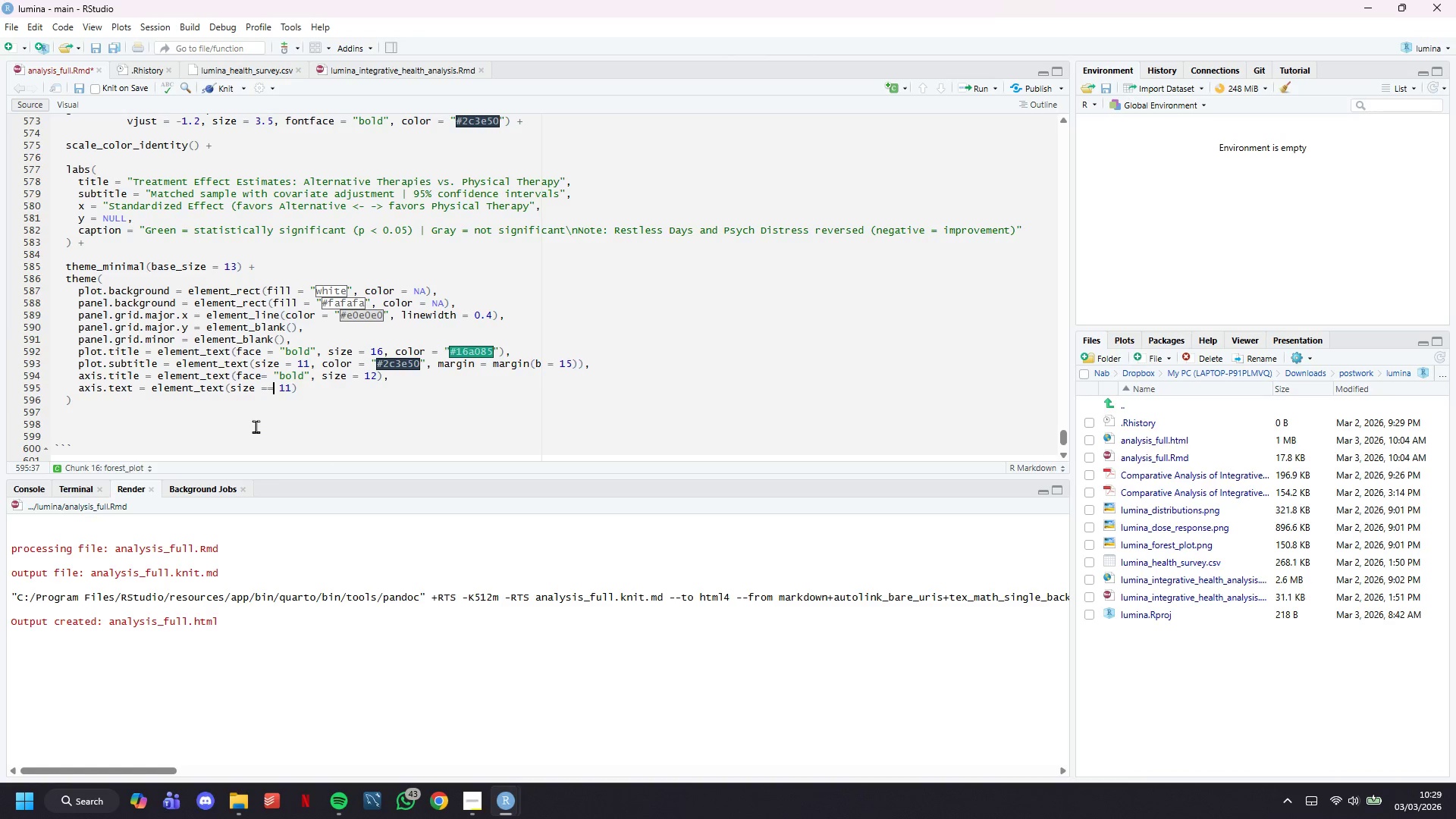 
key(Backspace)
 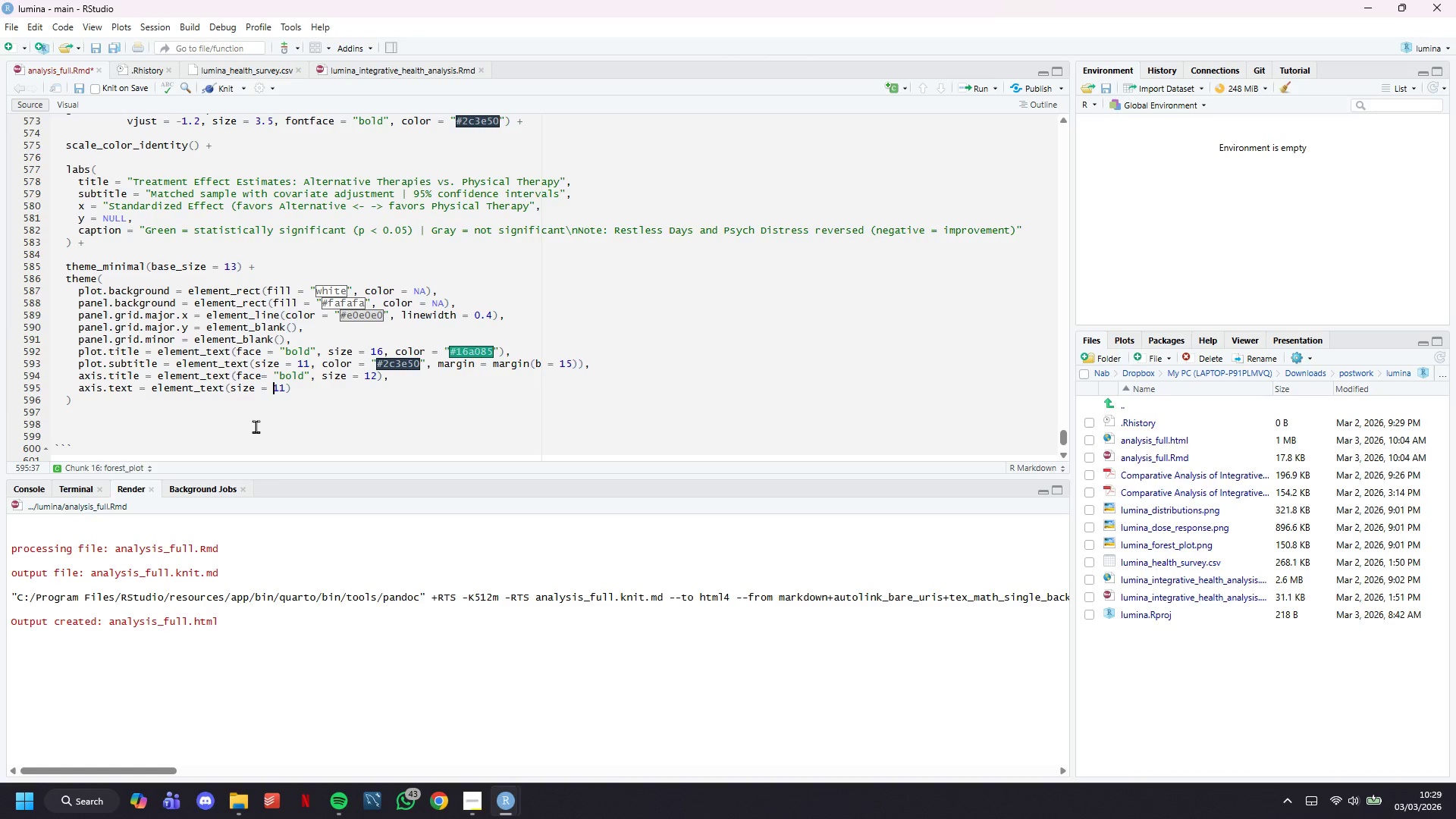 
key(ArrowRight)
 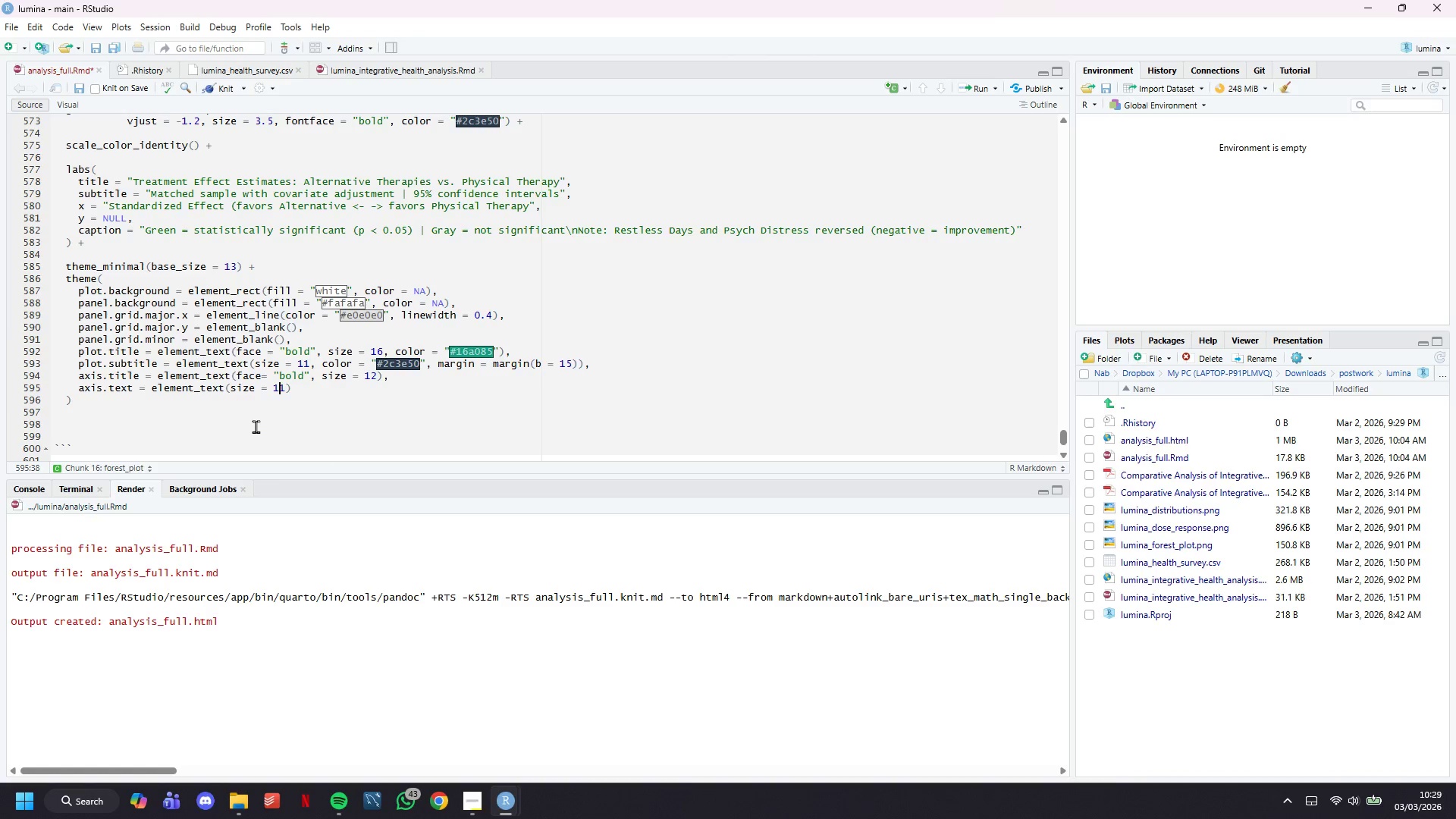 
key(ArrowRight)
 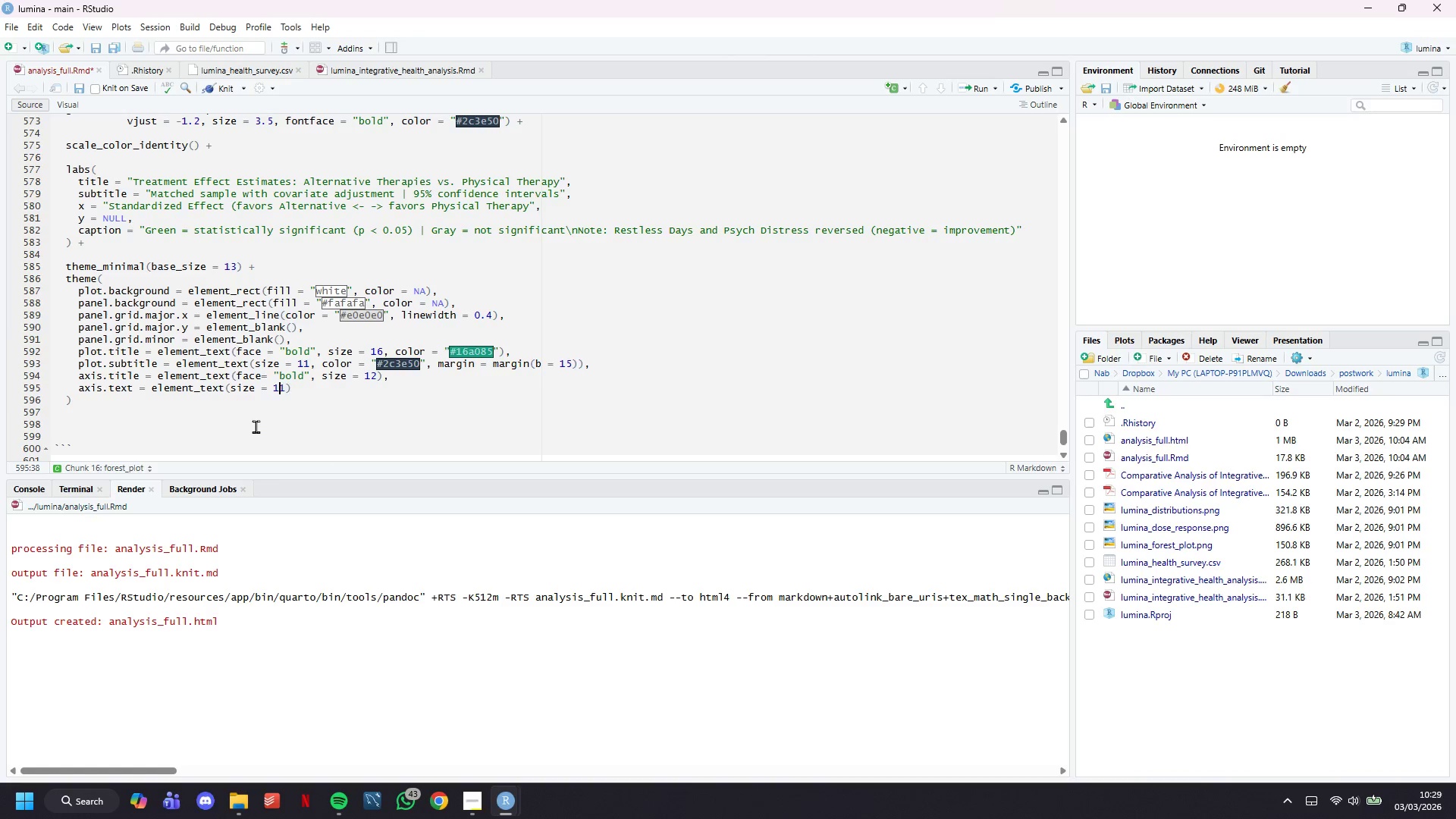 
key(ArrowRight)
 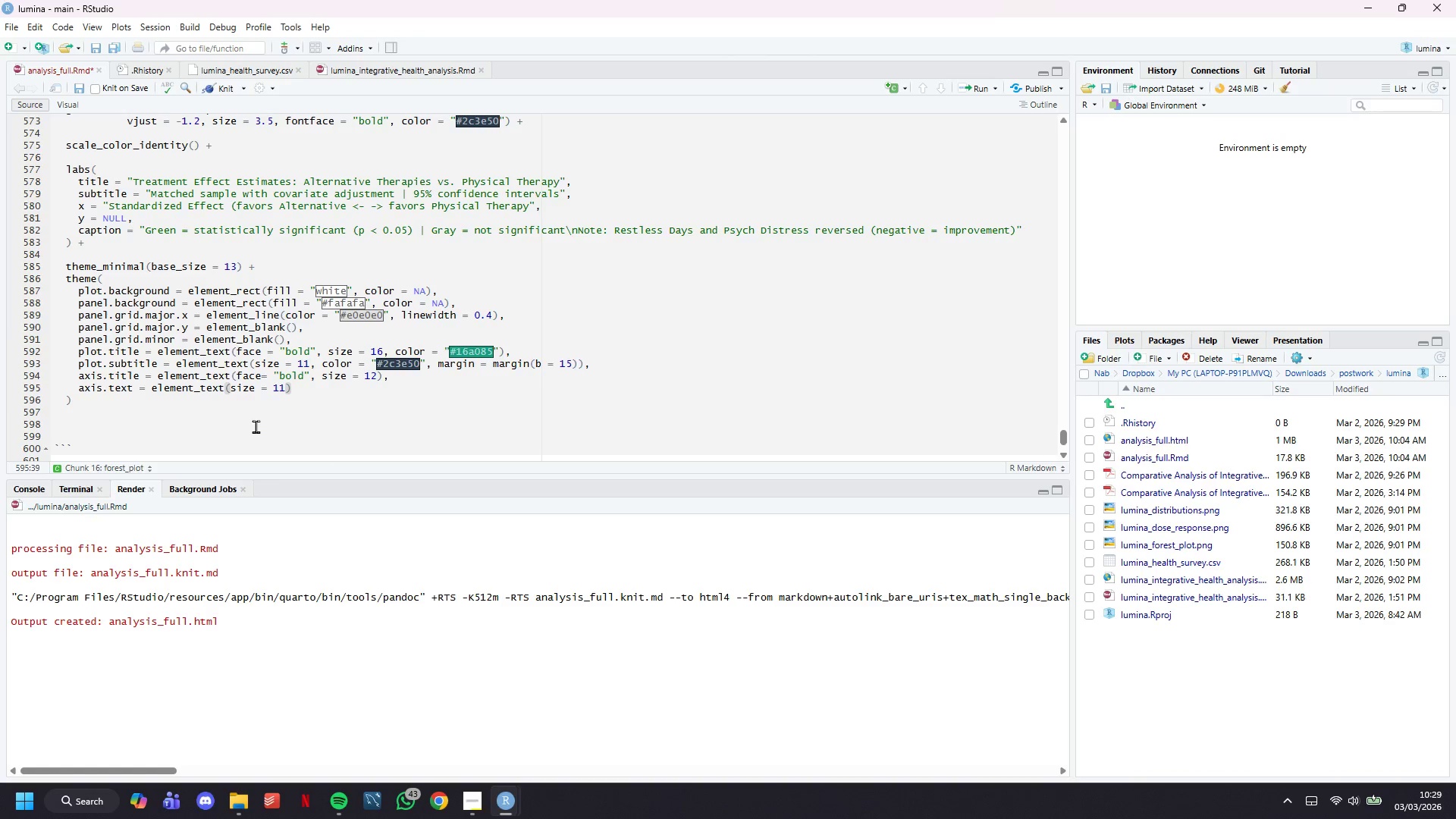 
key(ArrowRight)
 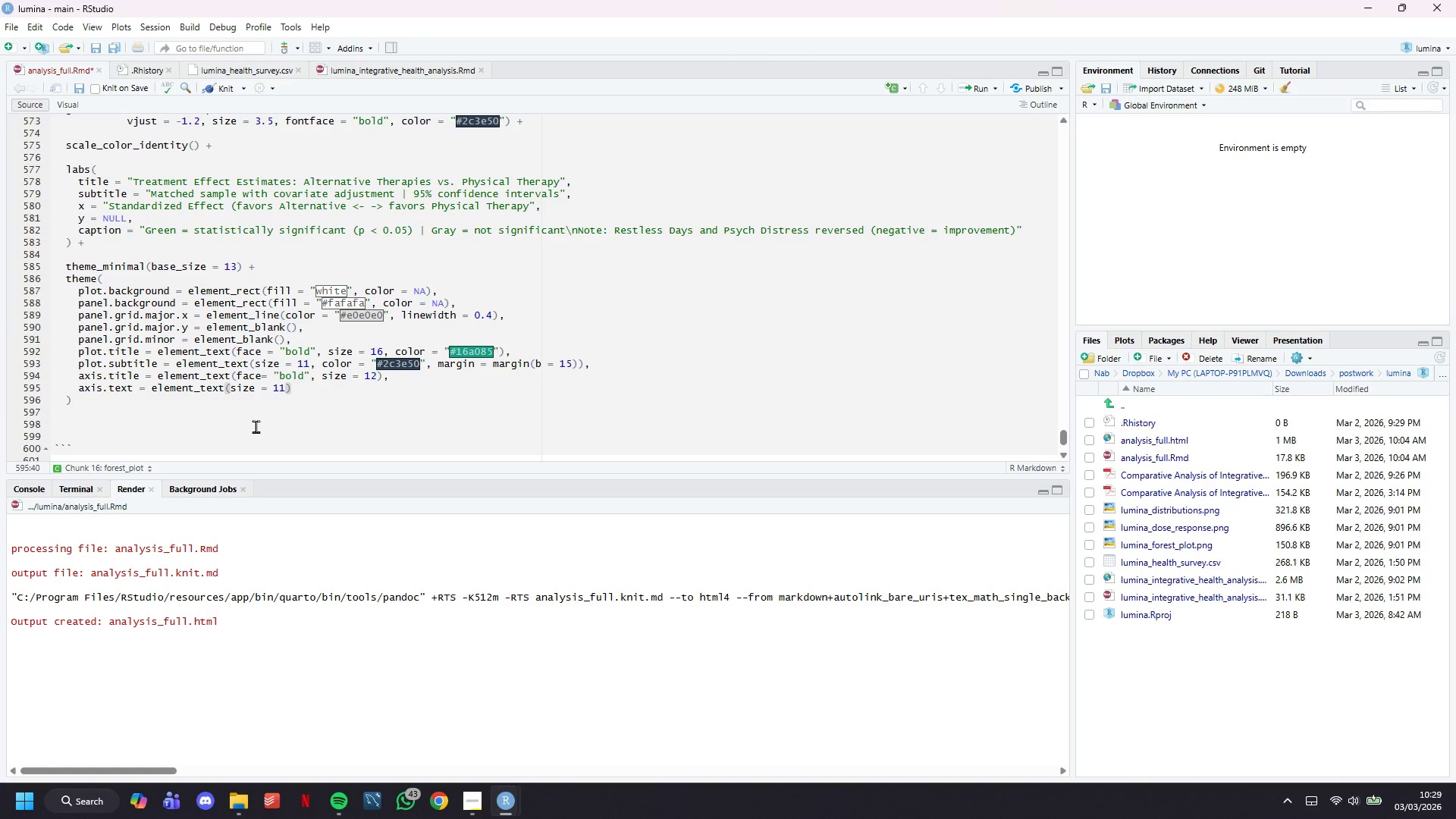 
key(Comma)
 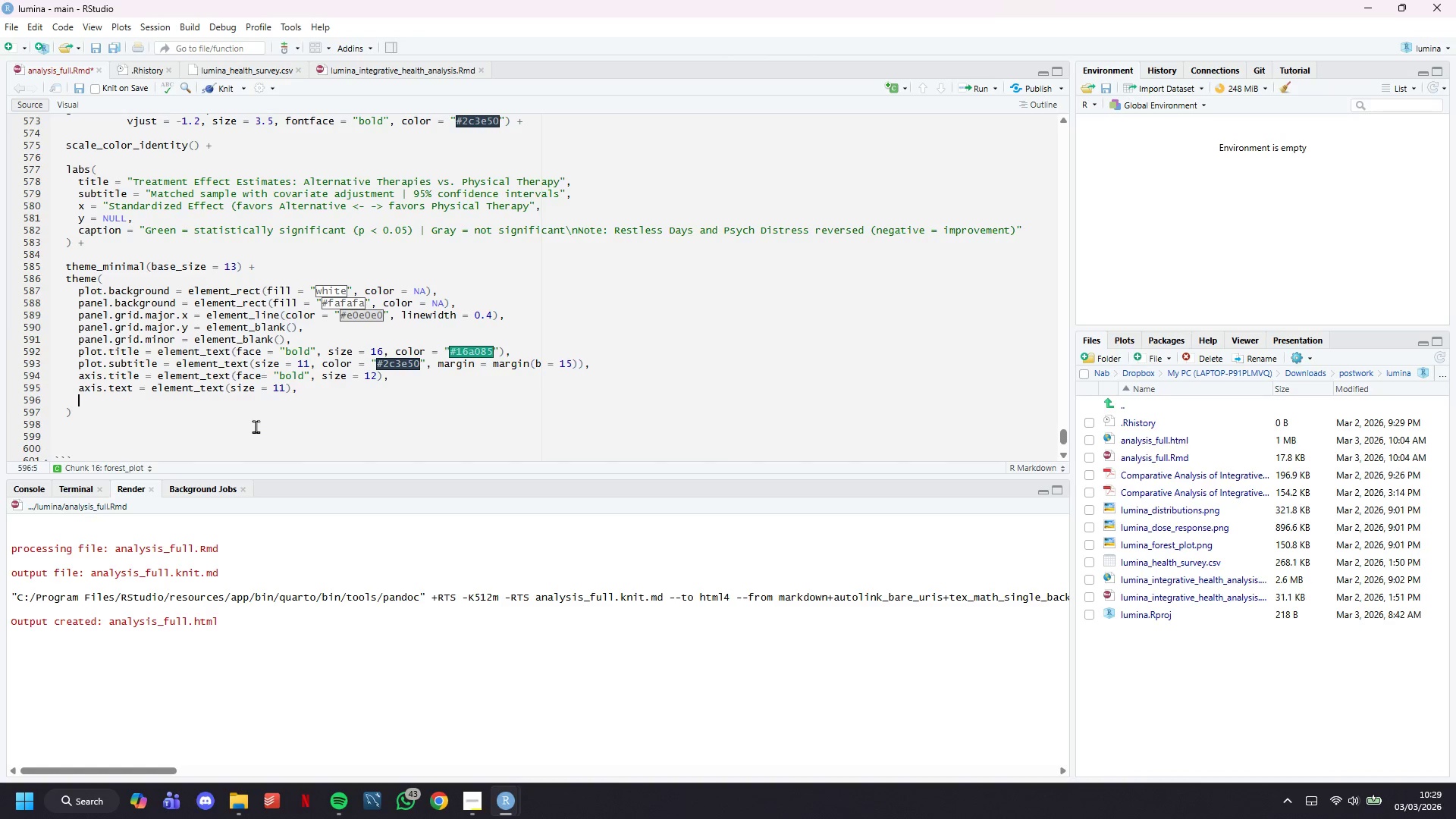 
key(Enter)
 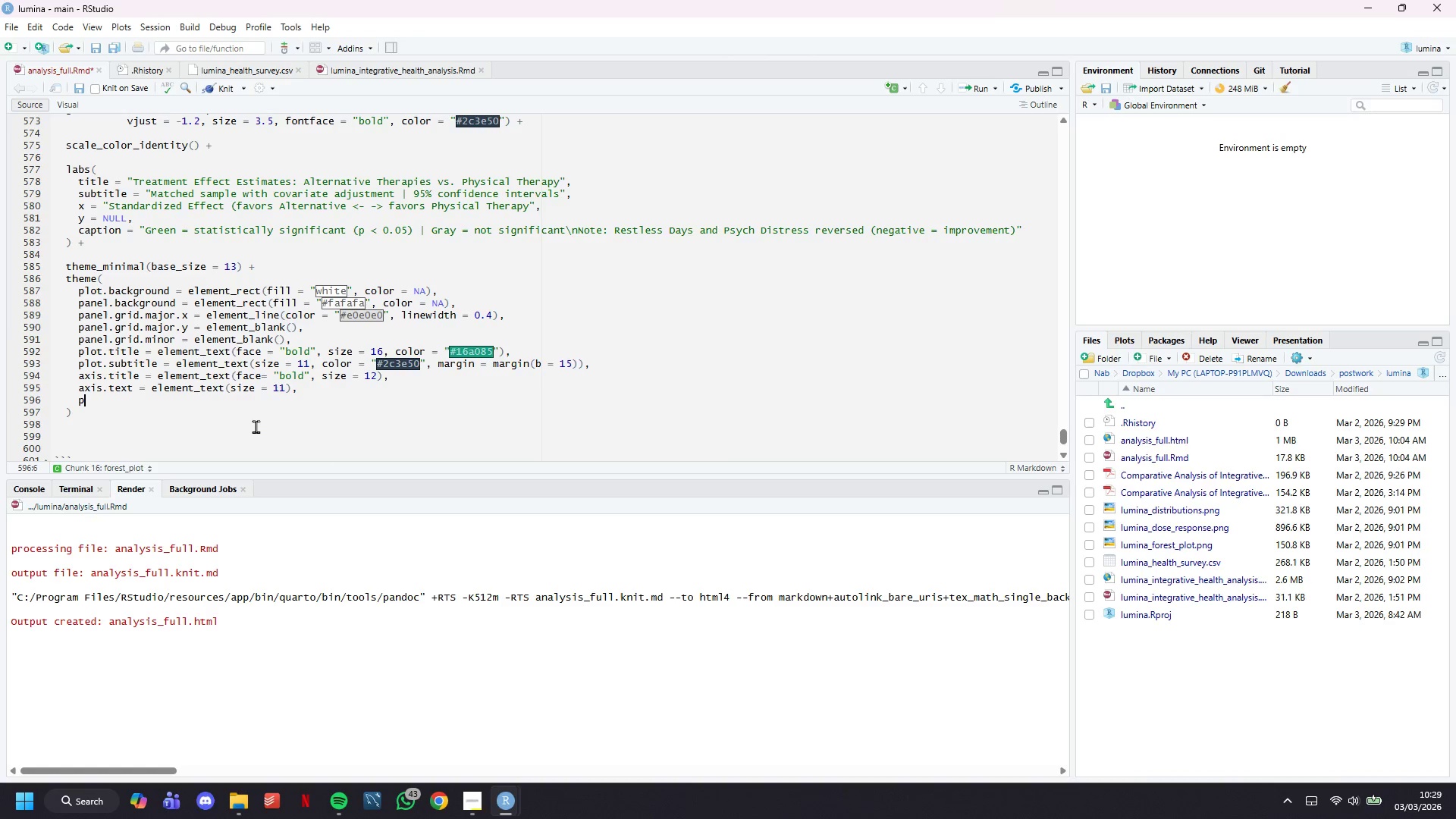 
type(plot.caption = element_text(size = 10, color = "gray6)
key(Backspace)
type(5-)
key(Backspace)
type(0)
 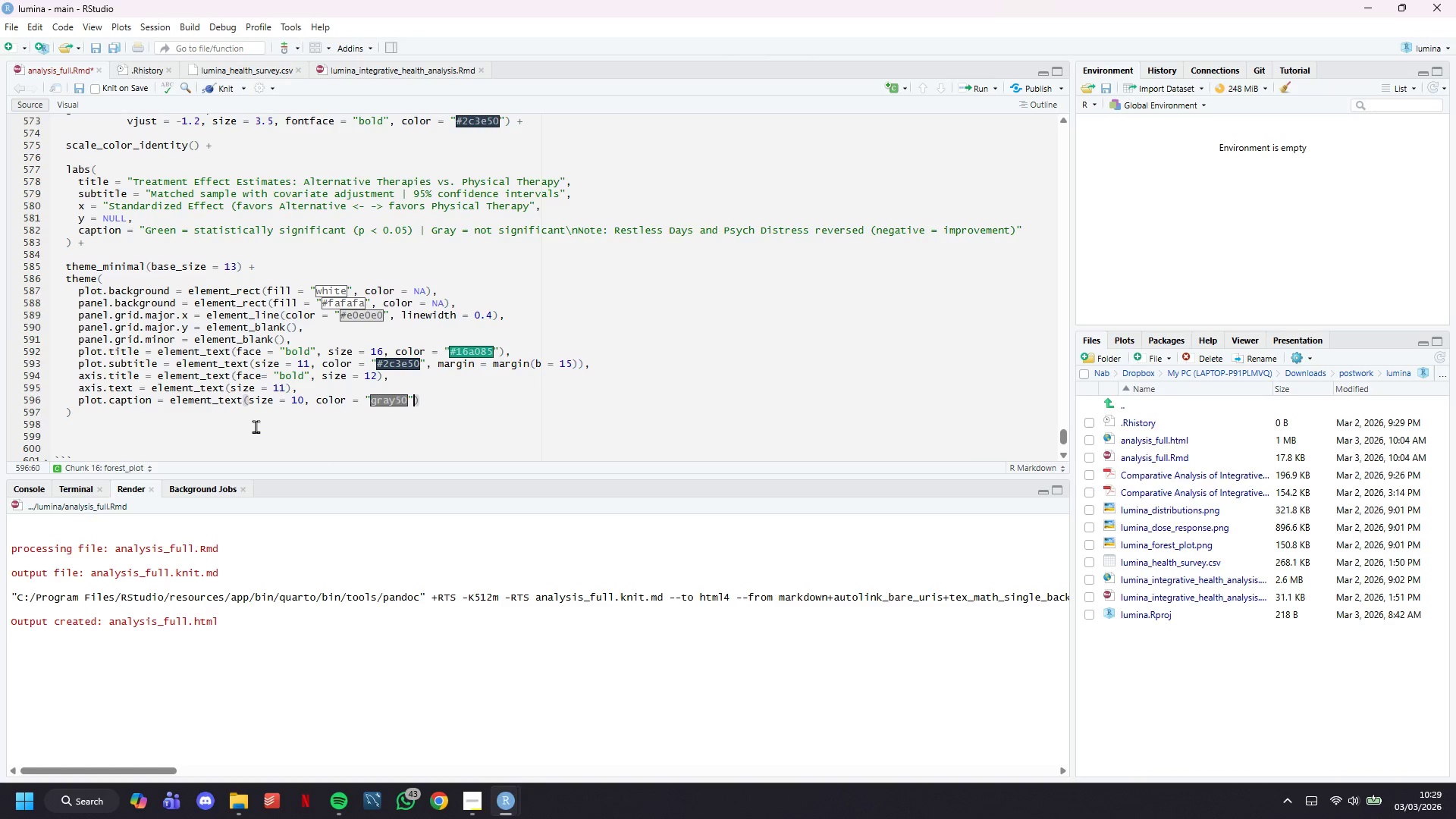 
 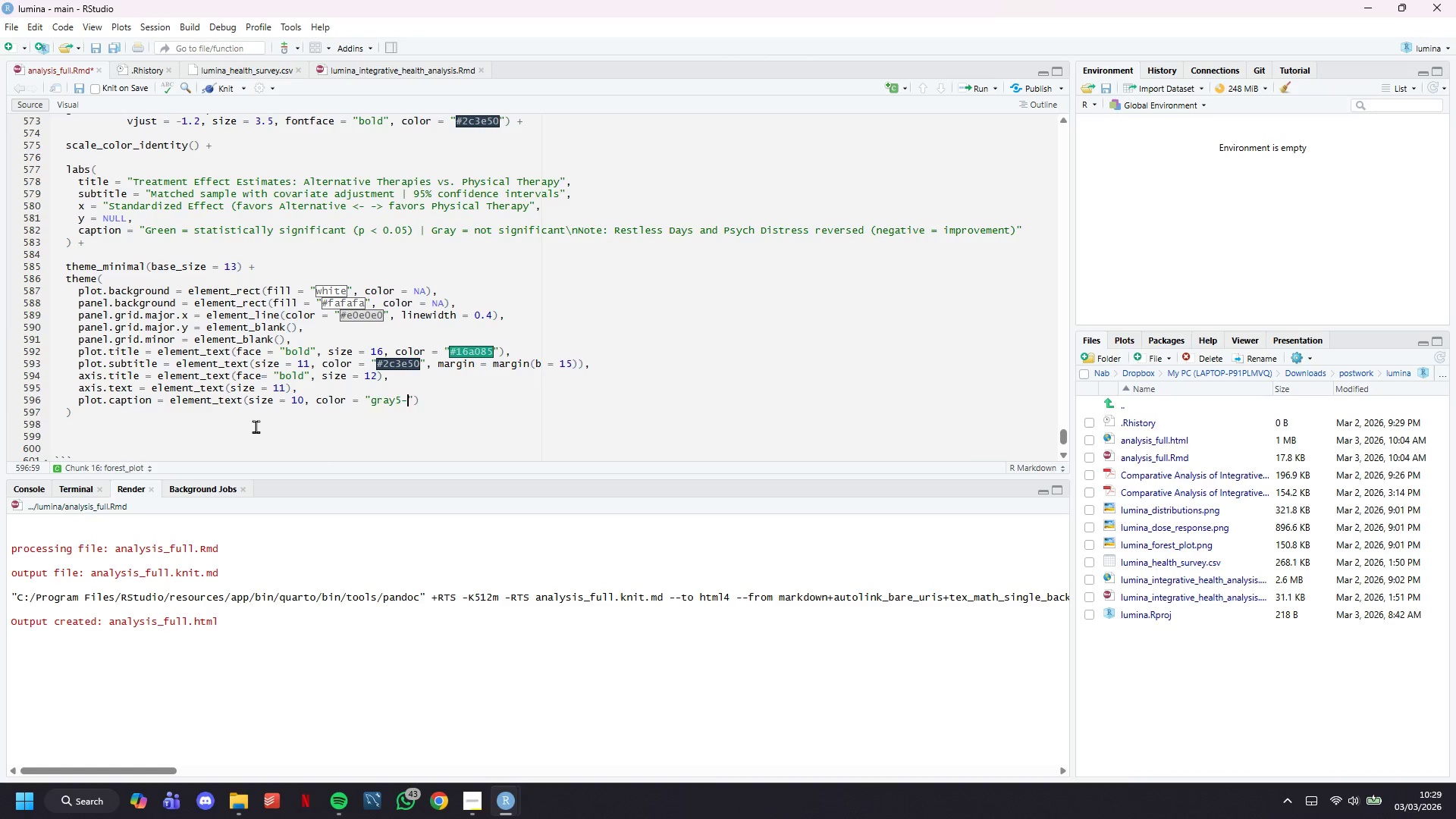 
key(ArrowRight)
 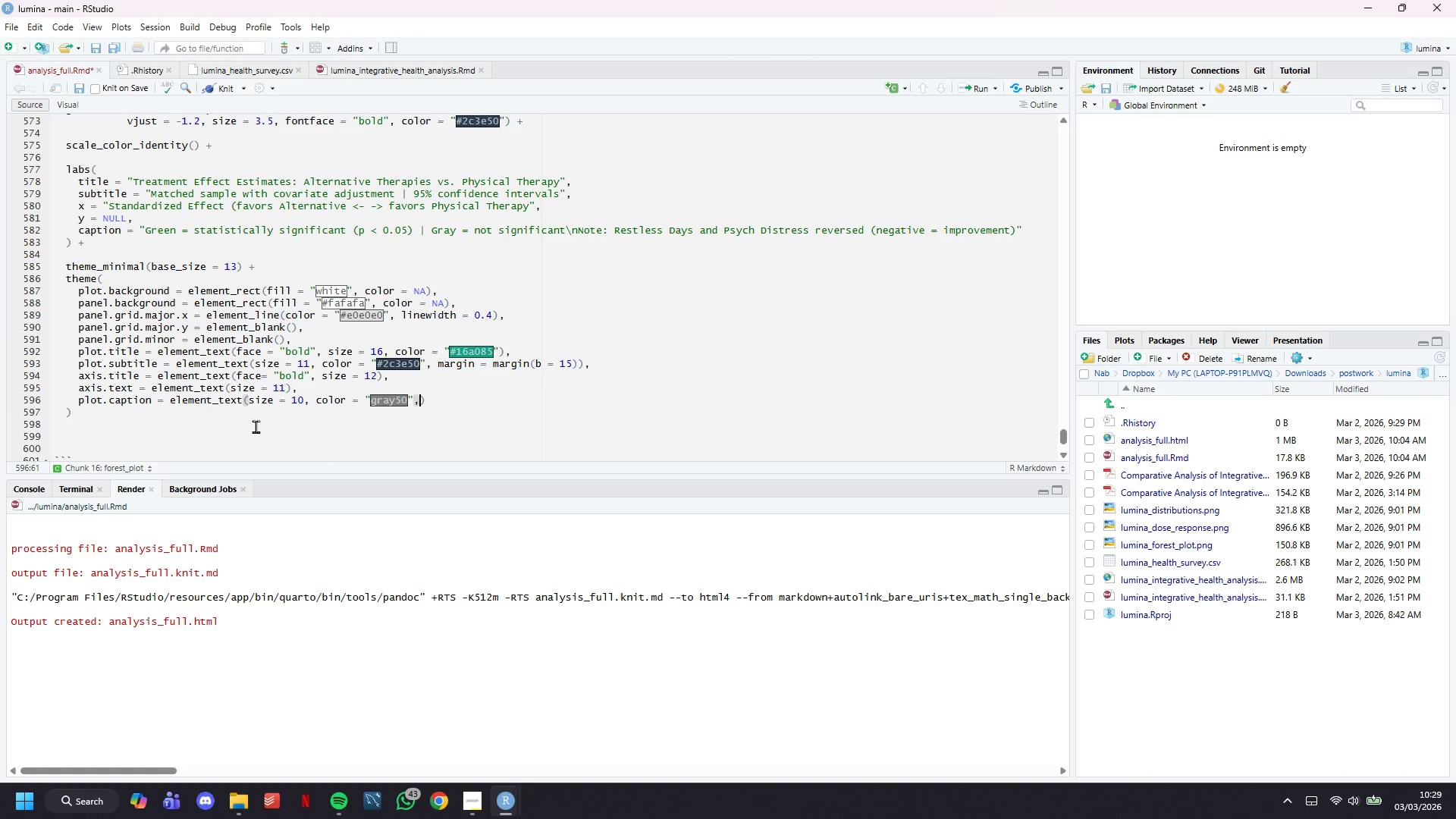 
type(, hjust = 0, margin = margin(t=10)
 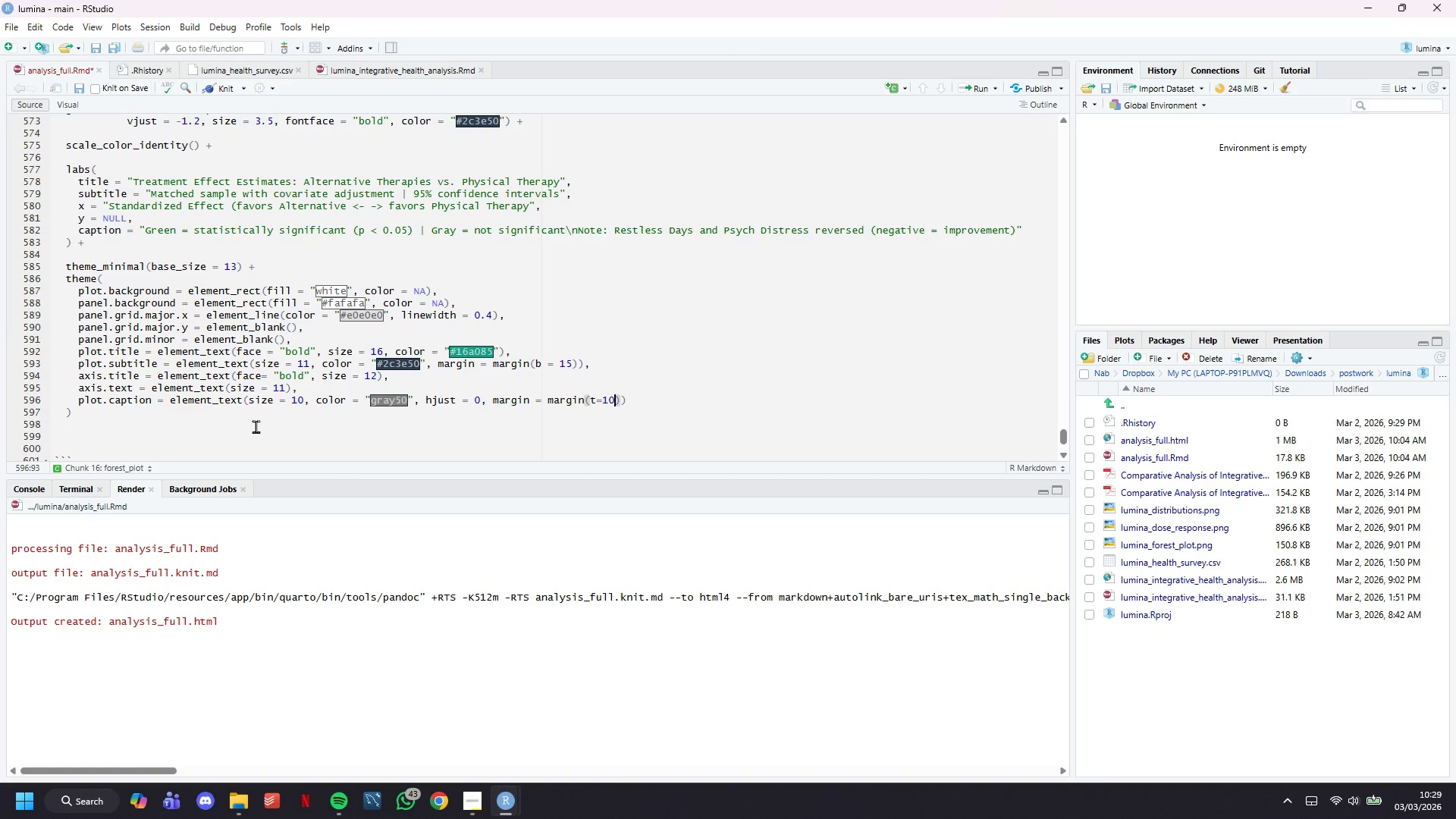 
key(ArrowRight)
 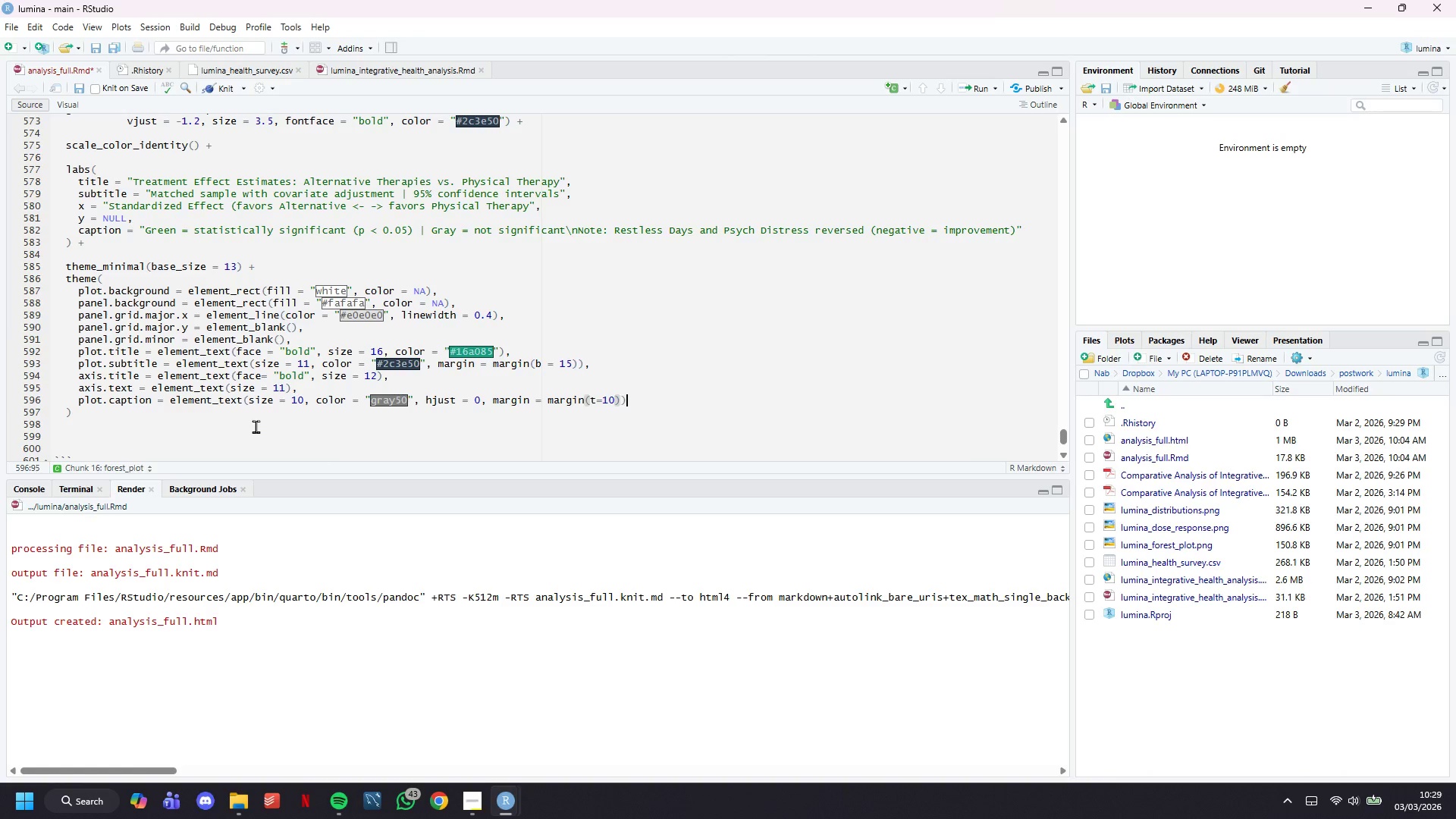 
key(ArrowRight)
 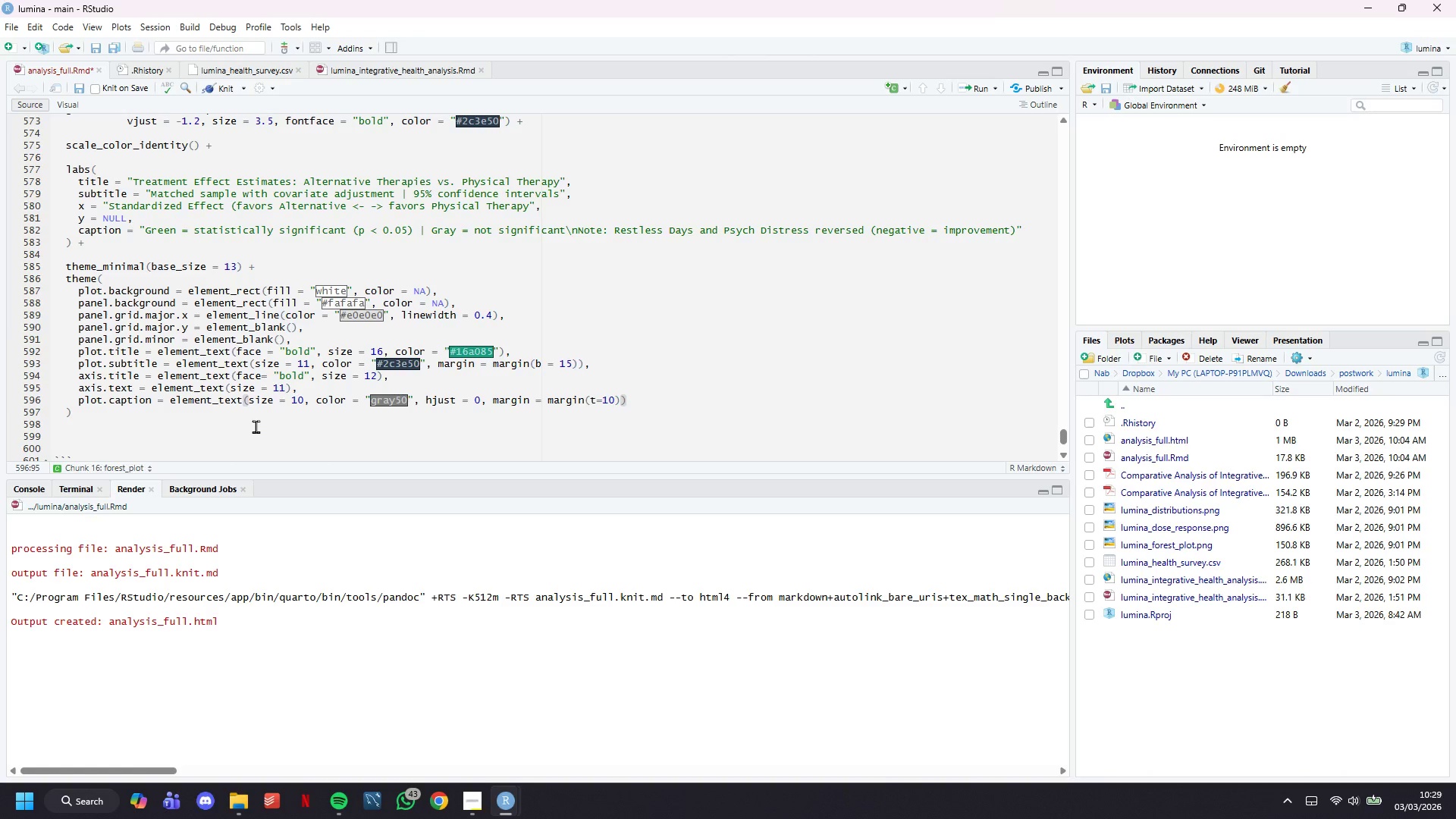 
key(ArrowDown)
 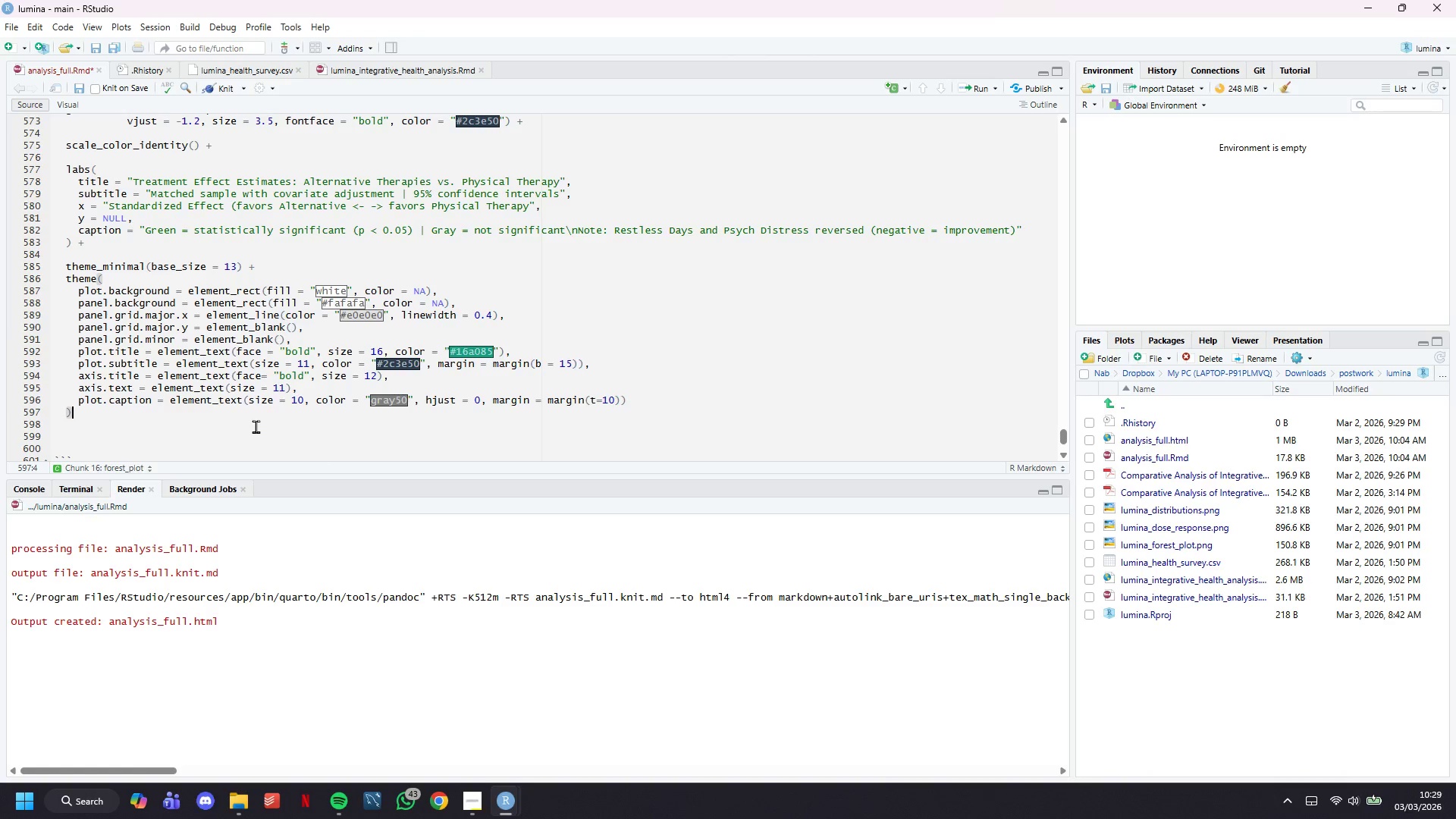 
key(Enter)
 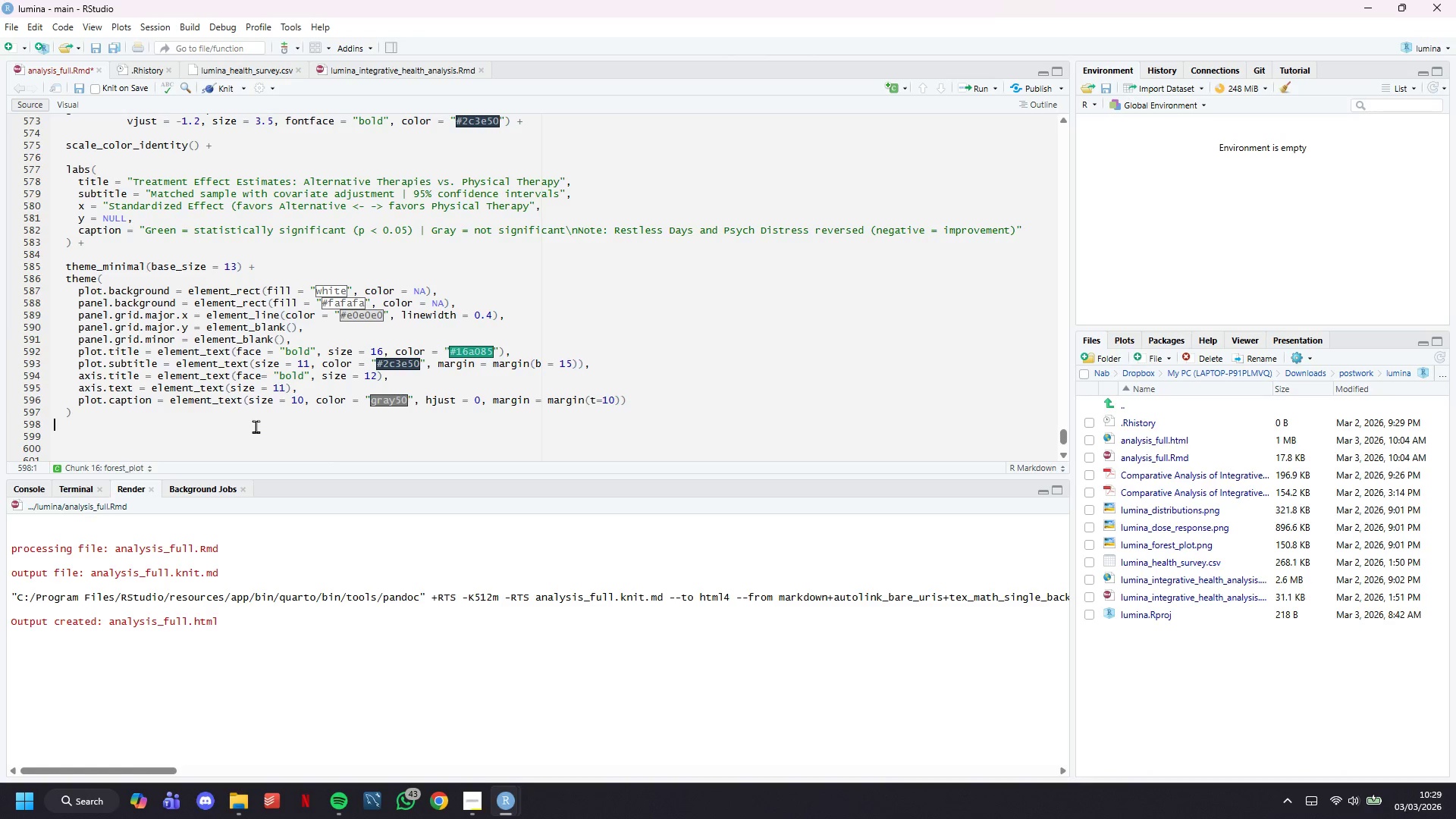 
key(Enter)
 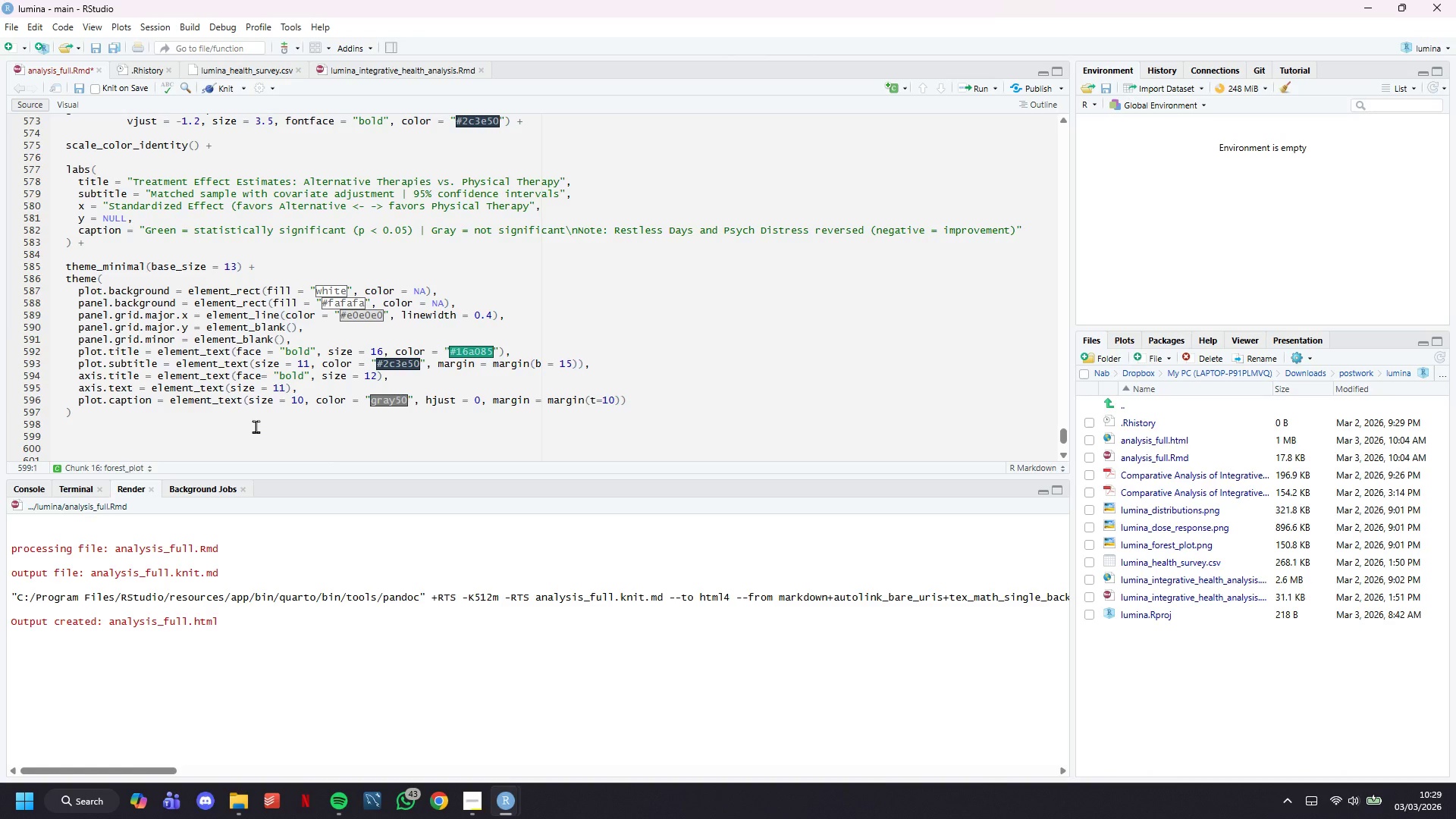 
type(print(forest_plot)
 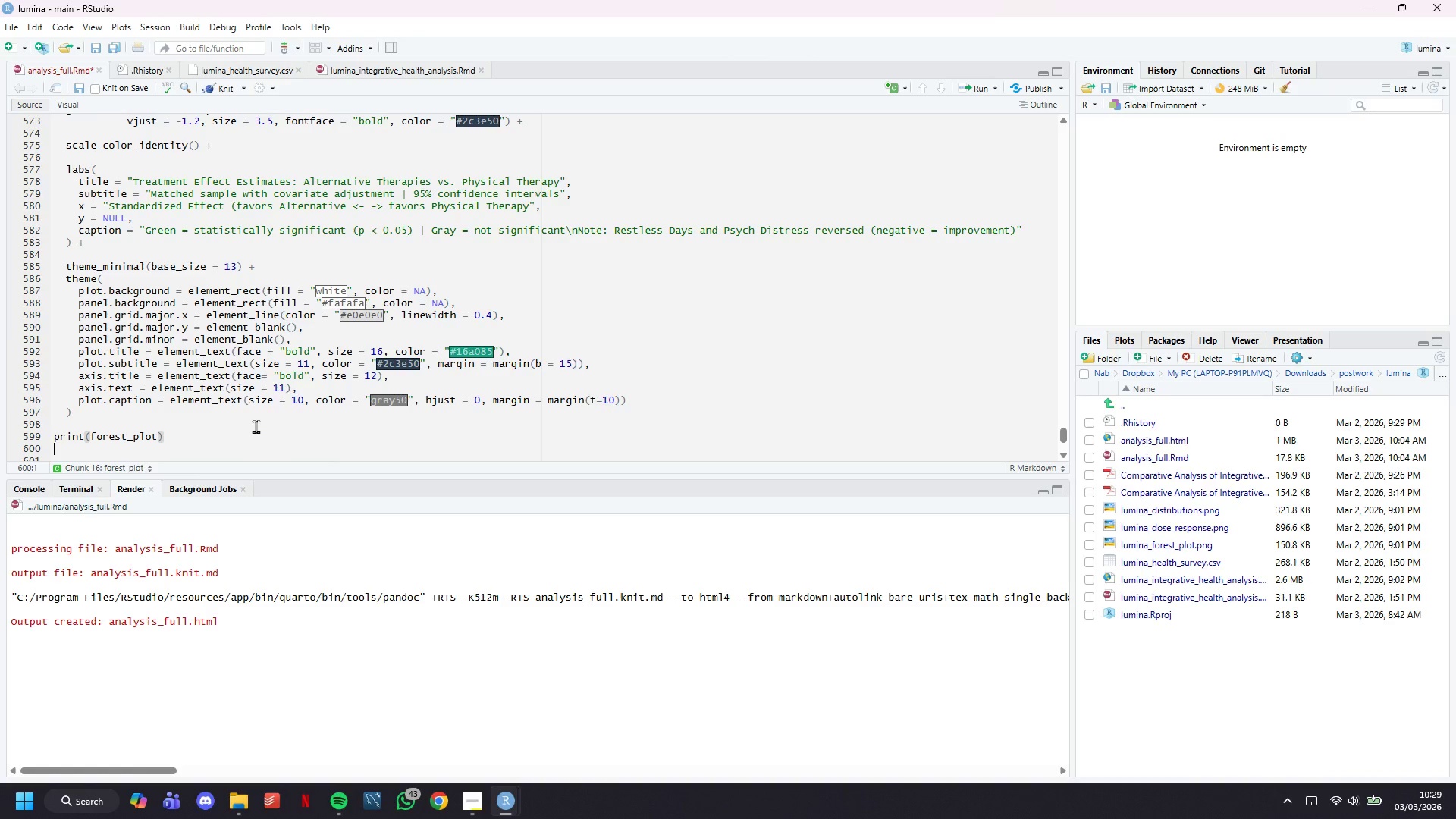 
 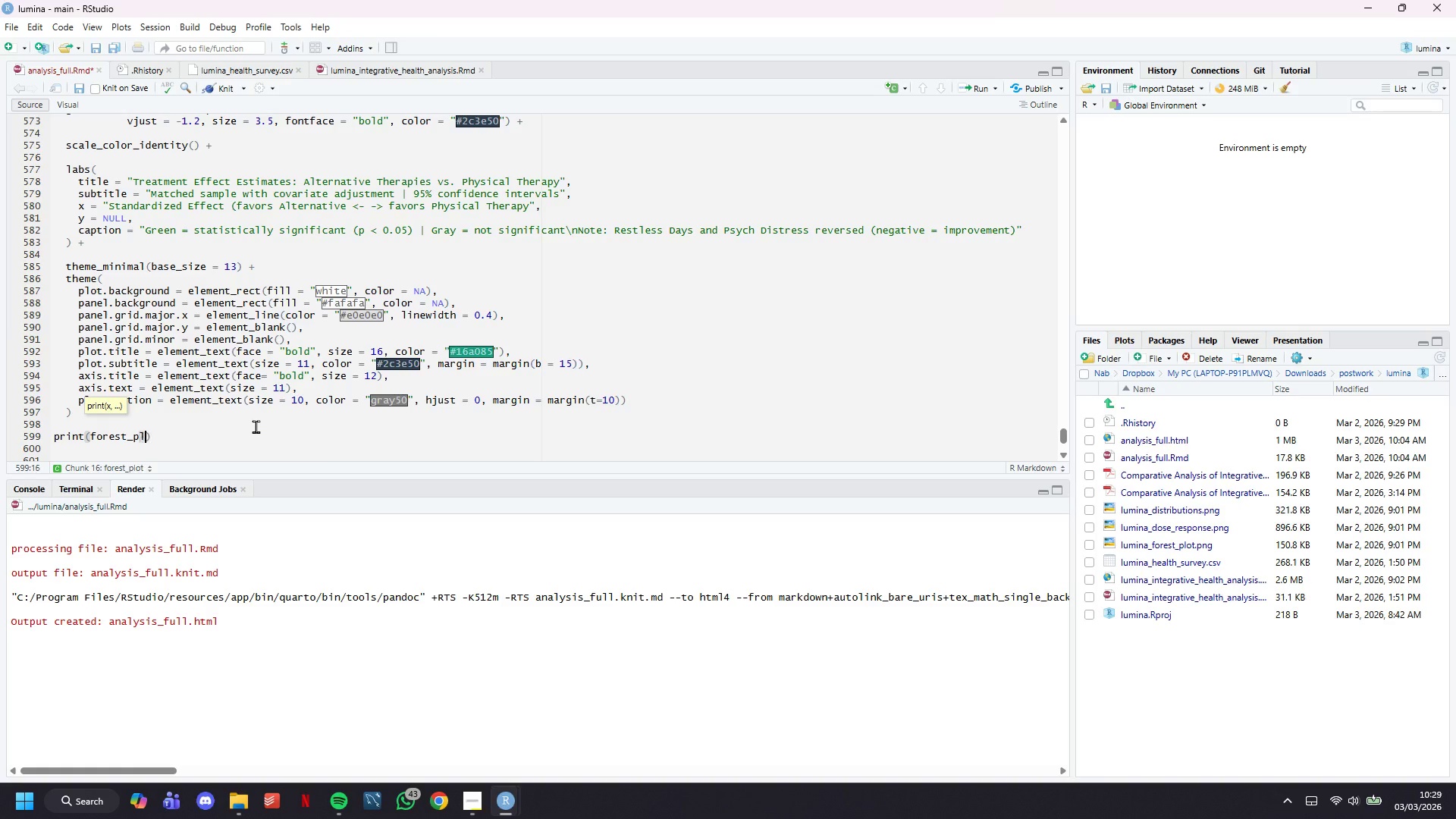 
key(ArrowRight)
 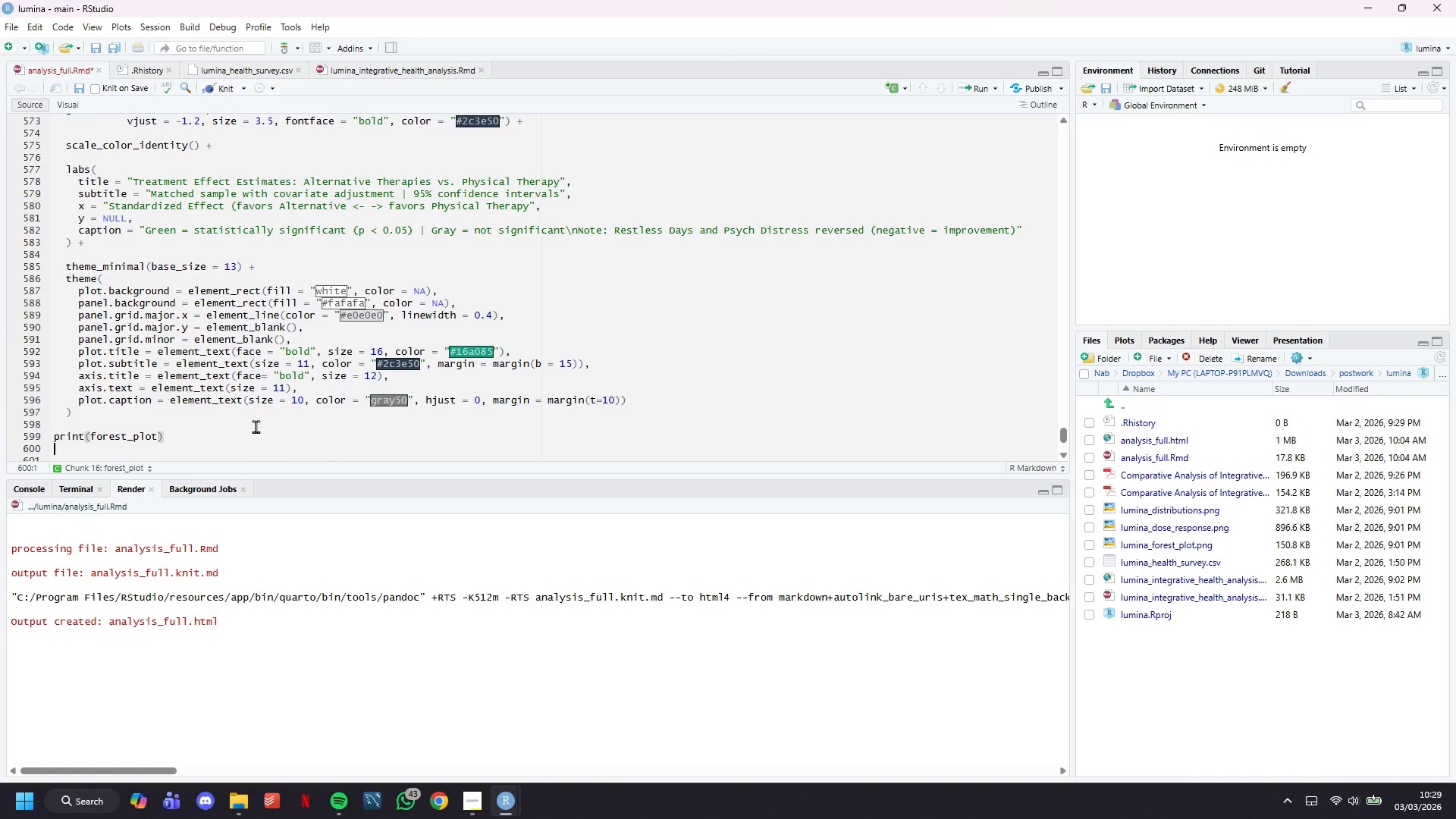 
key(Enter)
 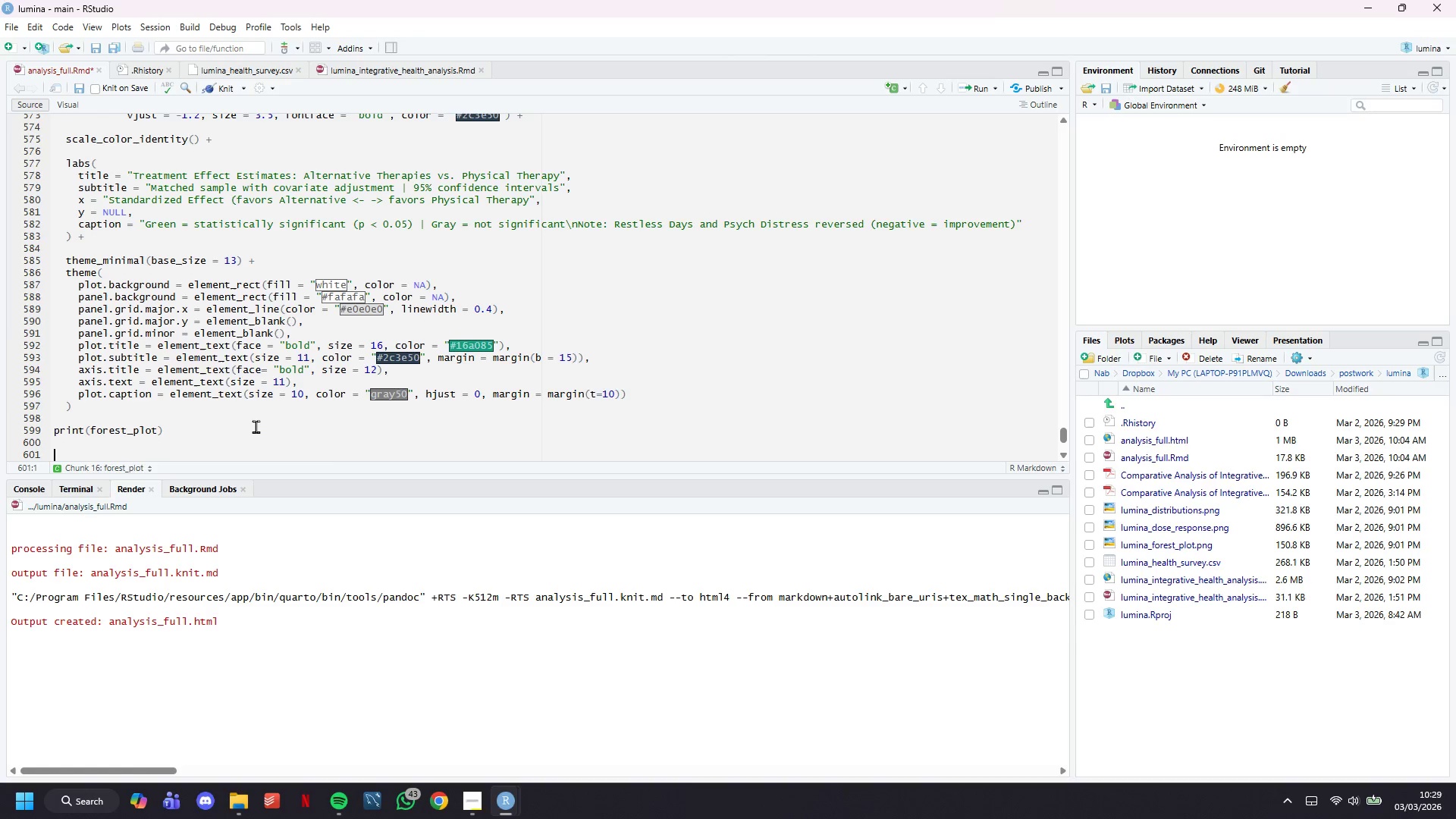 
key(Enter)
 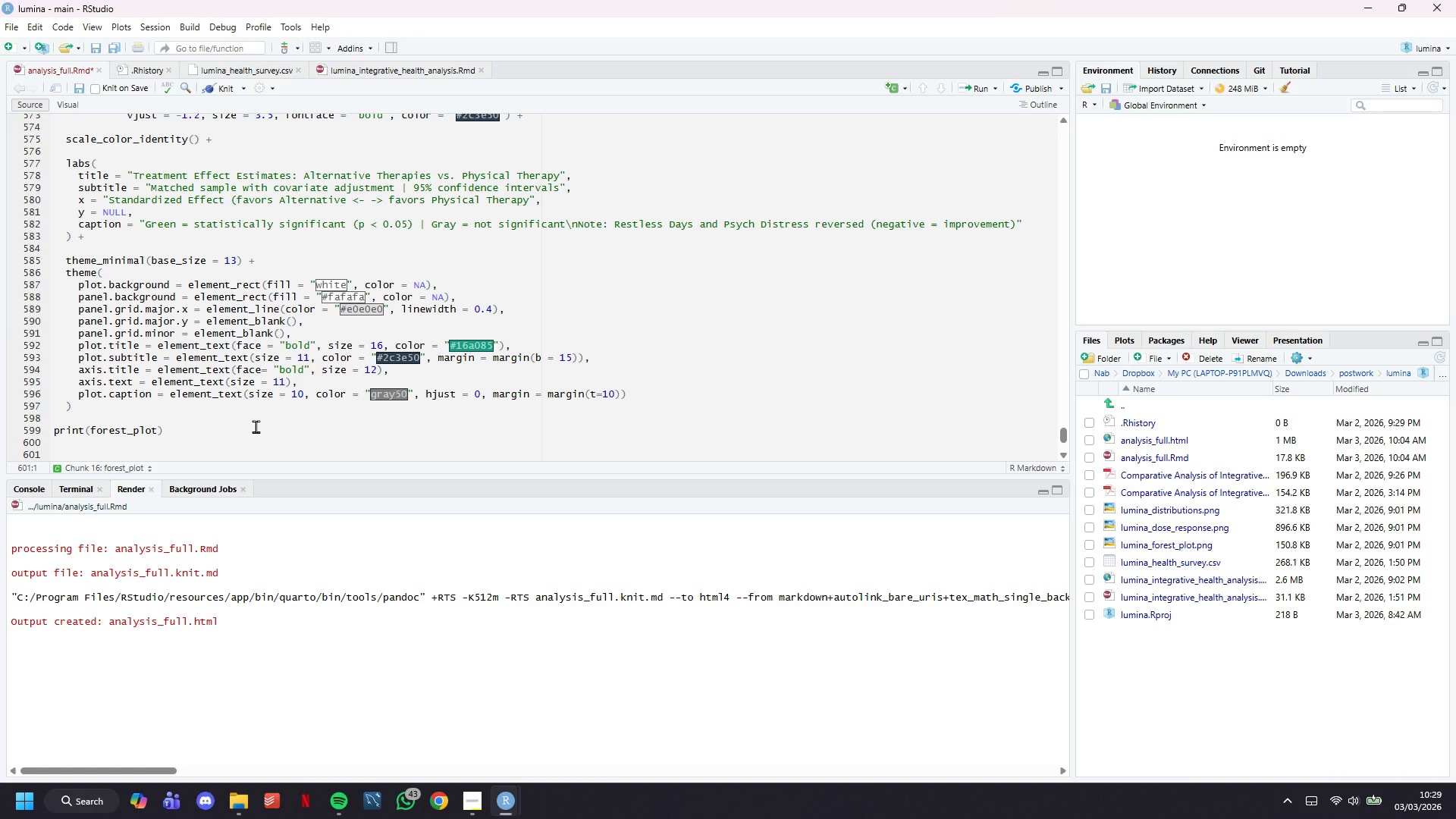 
scroll: coordinate [210, 344], scroll_direction: down, amount: 8.0
 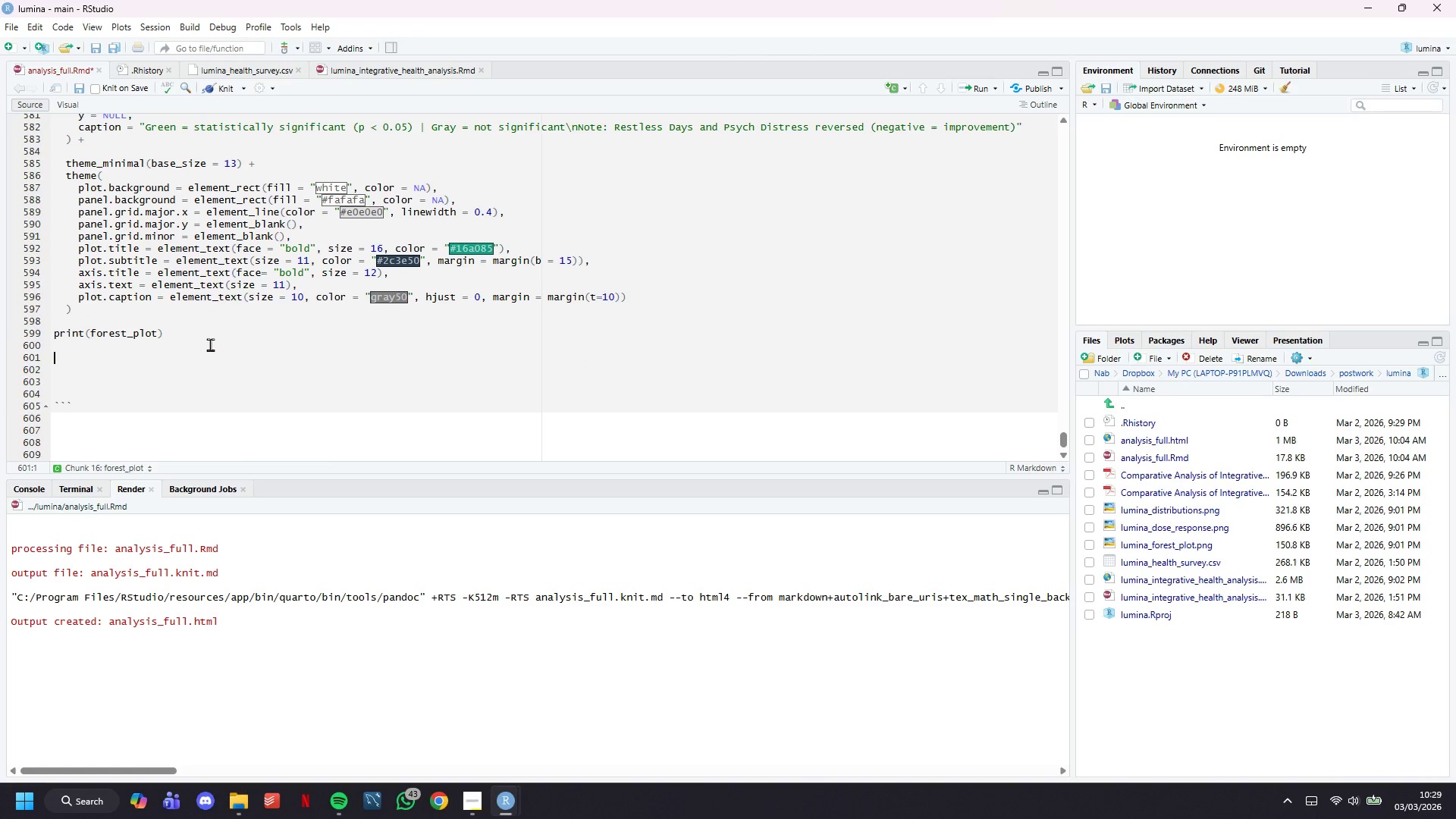 
type(ggsave("lumina))
key(Backspace)
type(_forest_plot.png)
 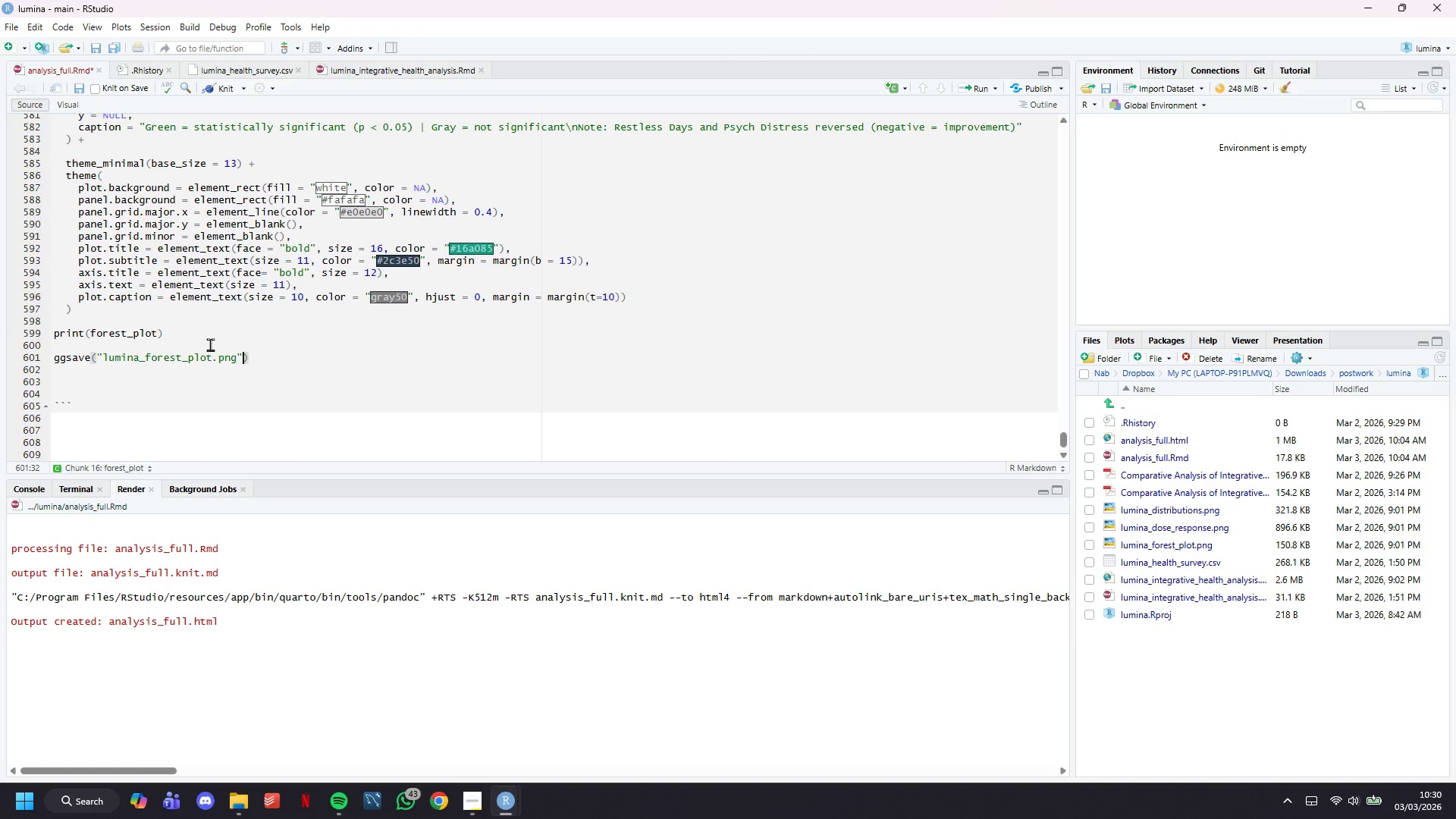 
 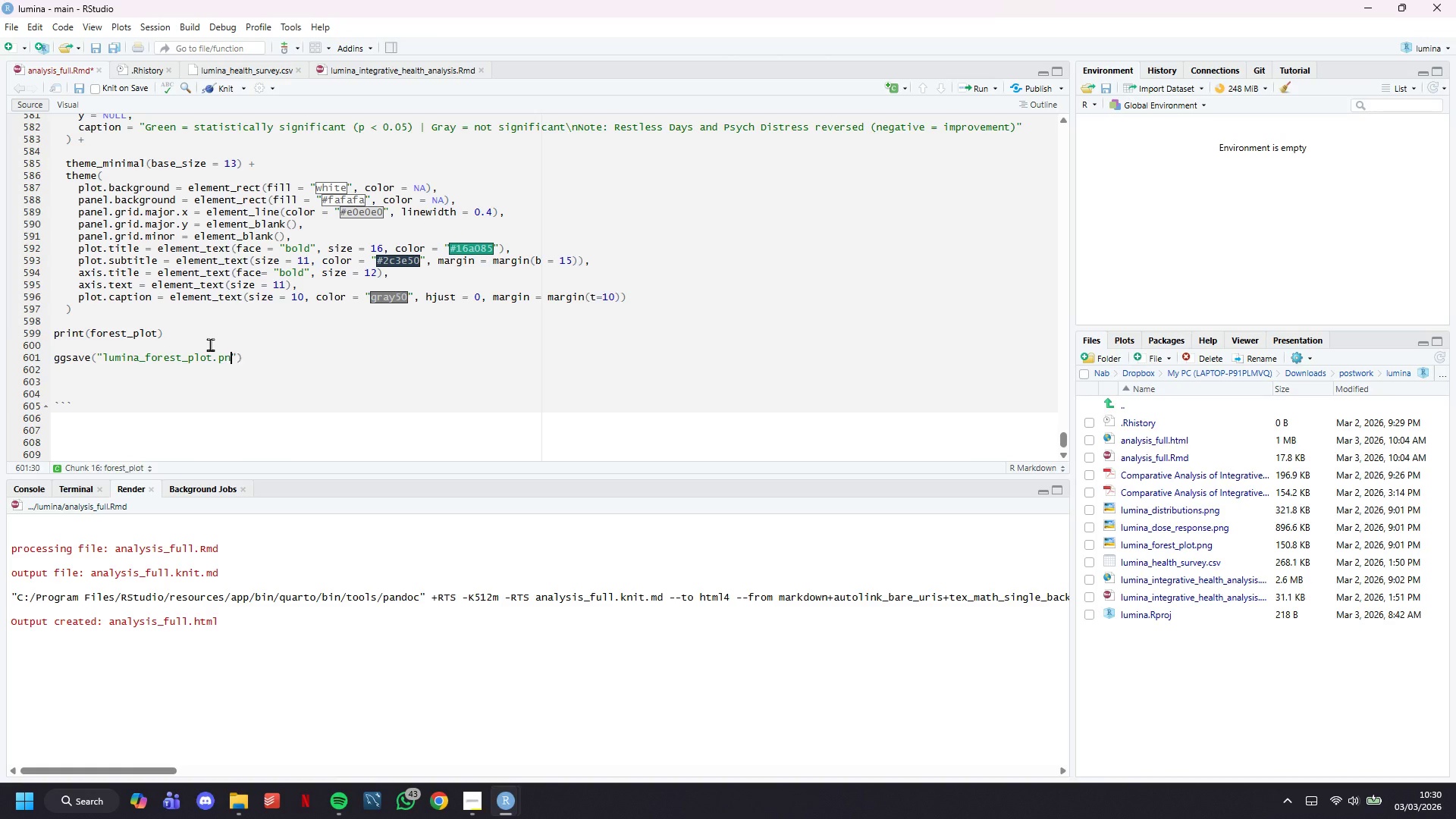 
key(ArrowRight)
 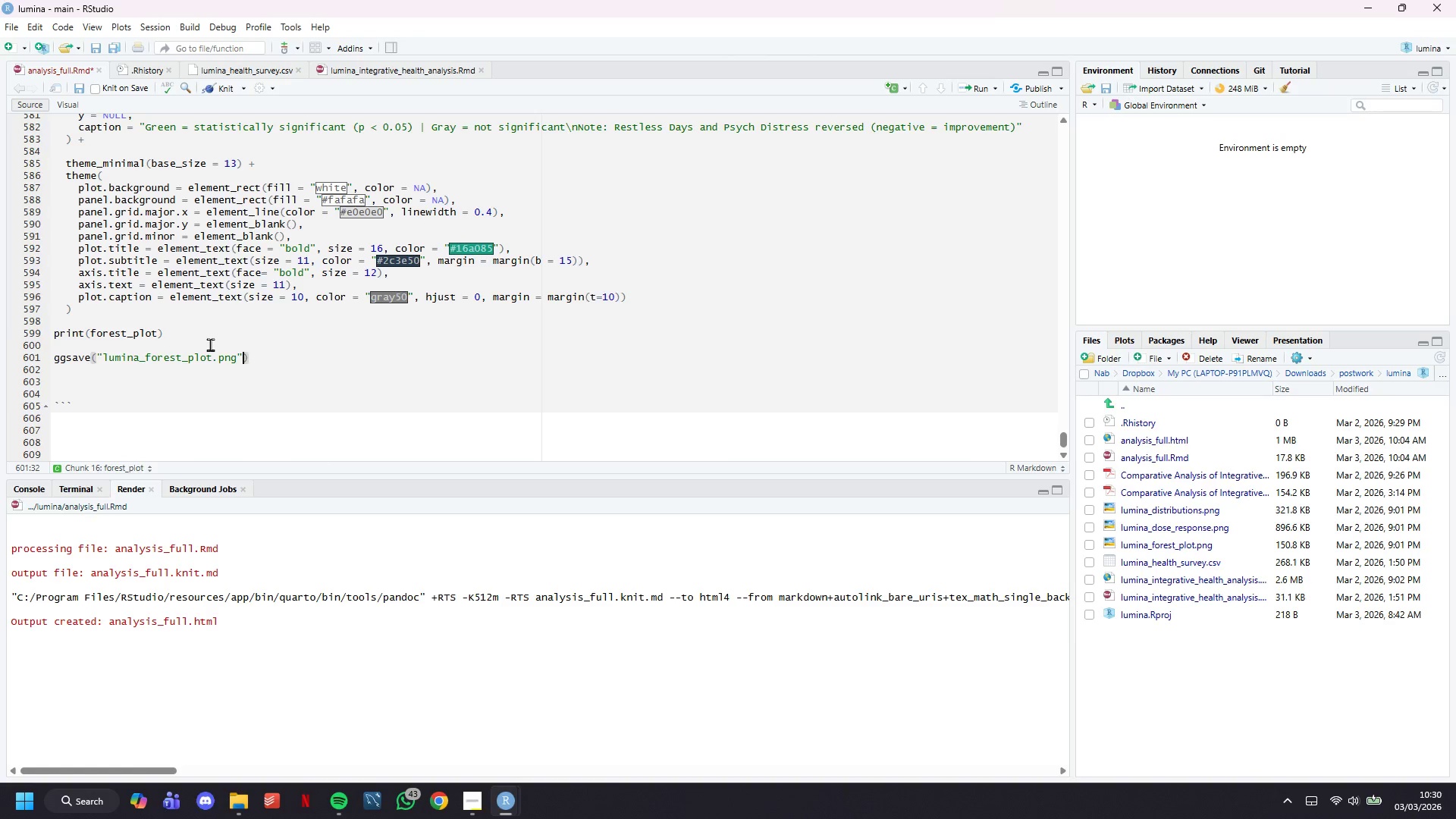 
type(, forest_plot, width = 12, height = 6, dpi = 300, bg = "white)
 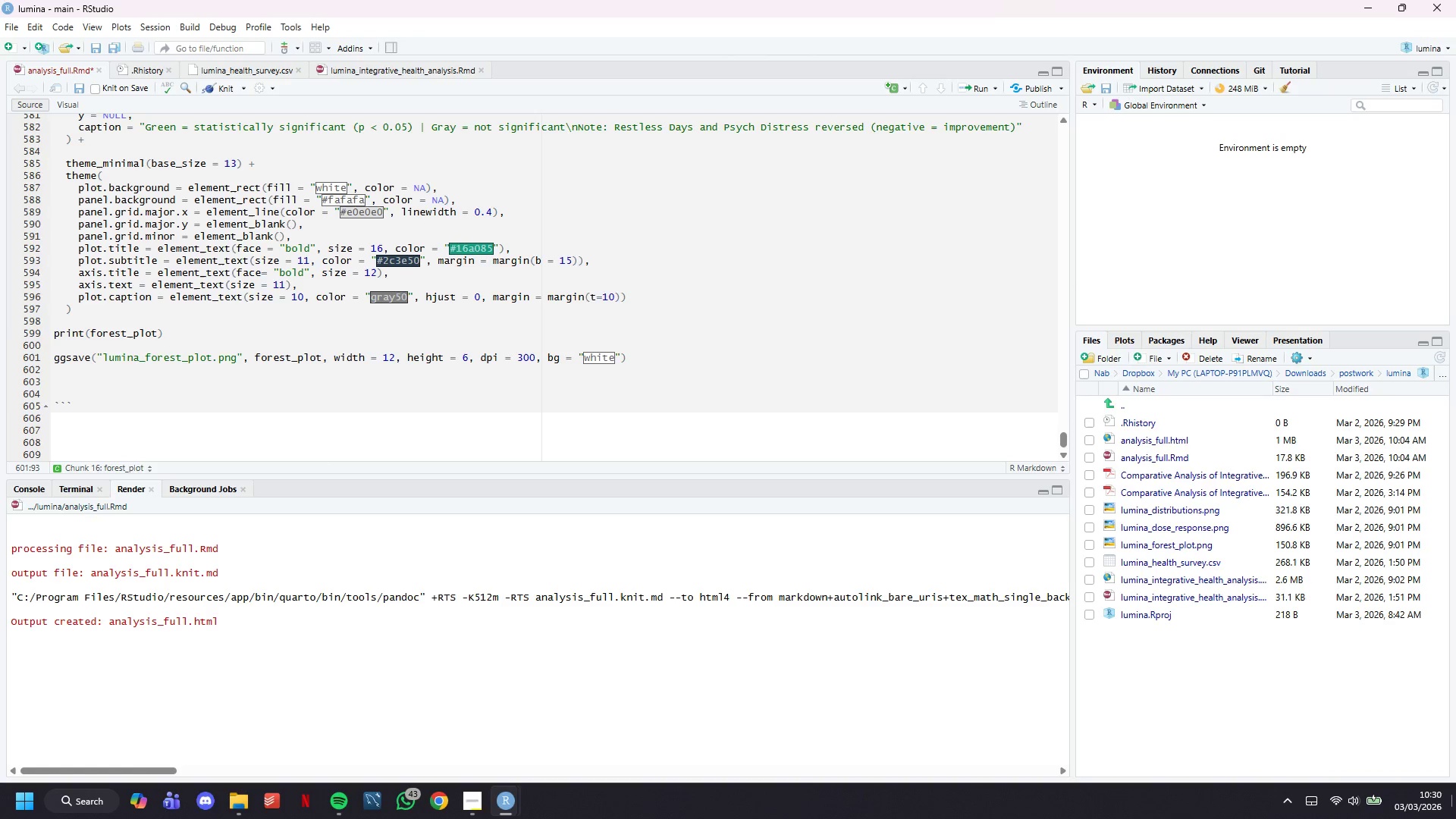 
key(Control+S)
 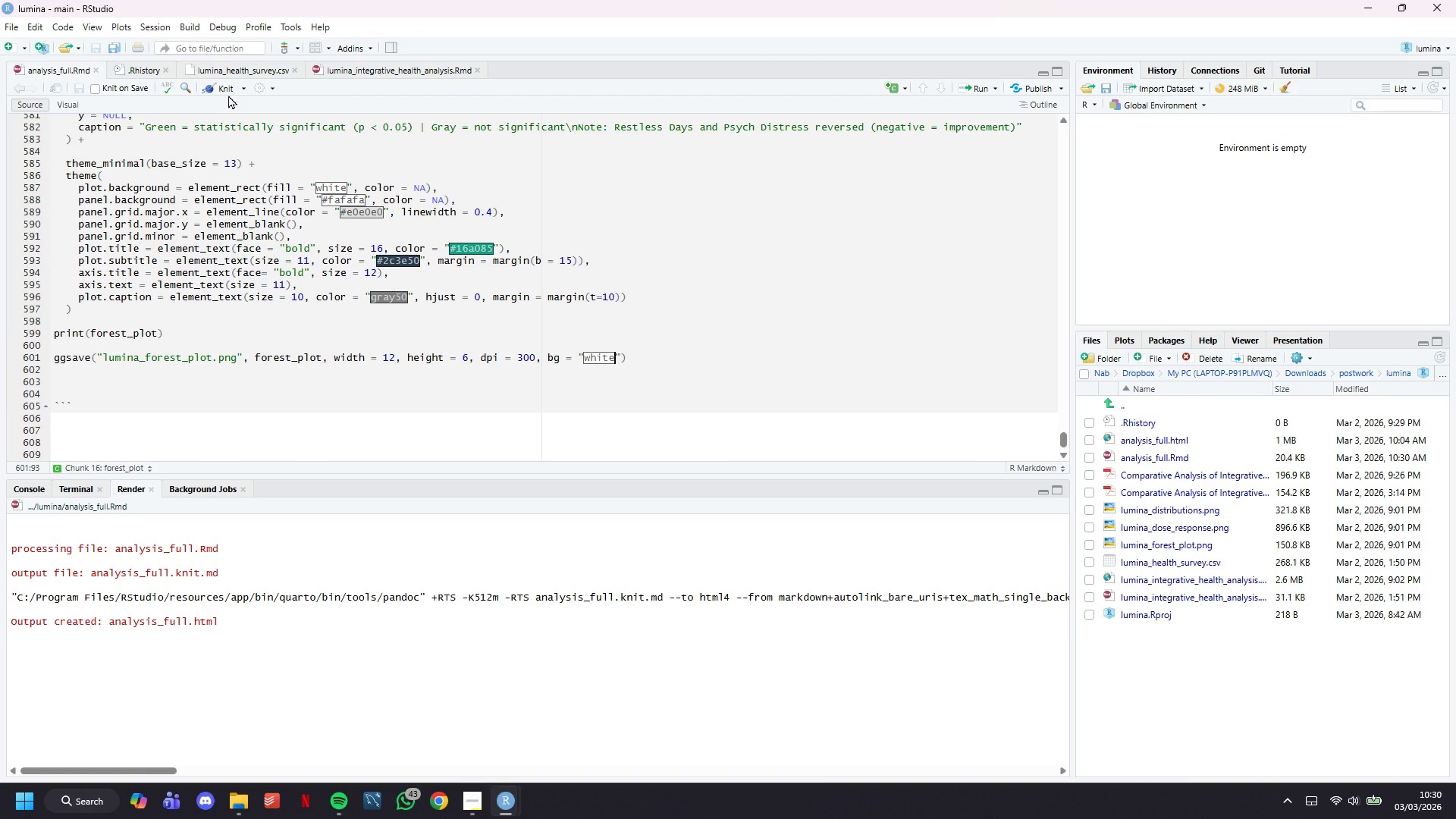 
double_click([226, 90])
 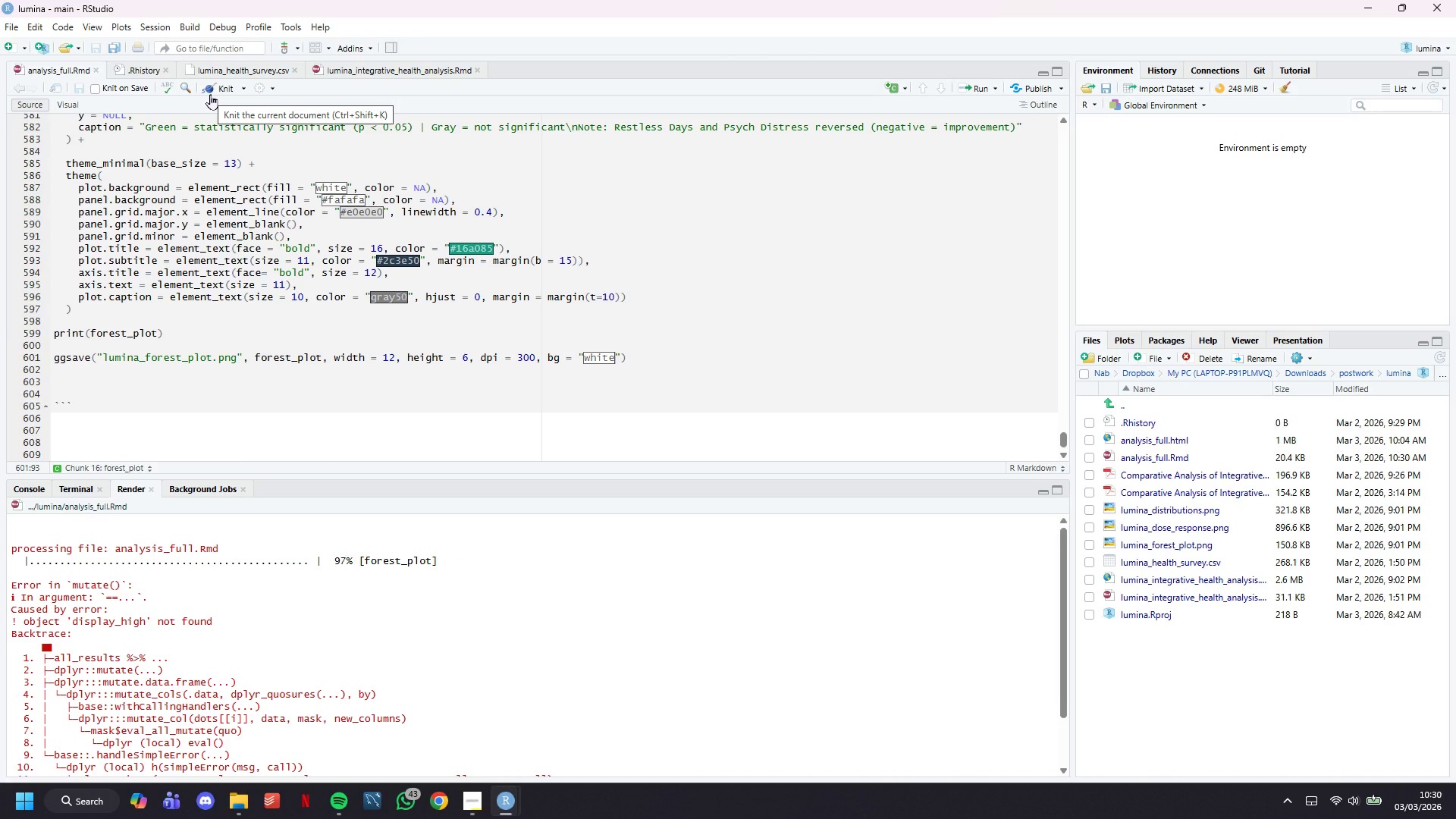 
wait(23.7)
 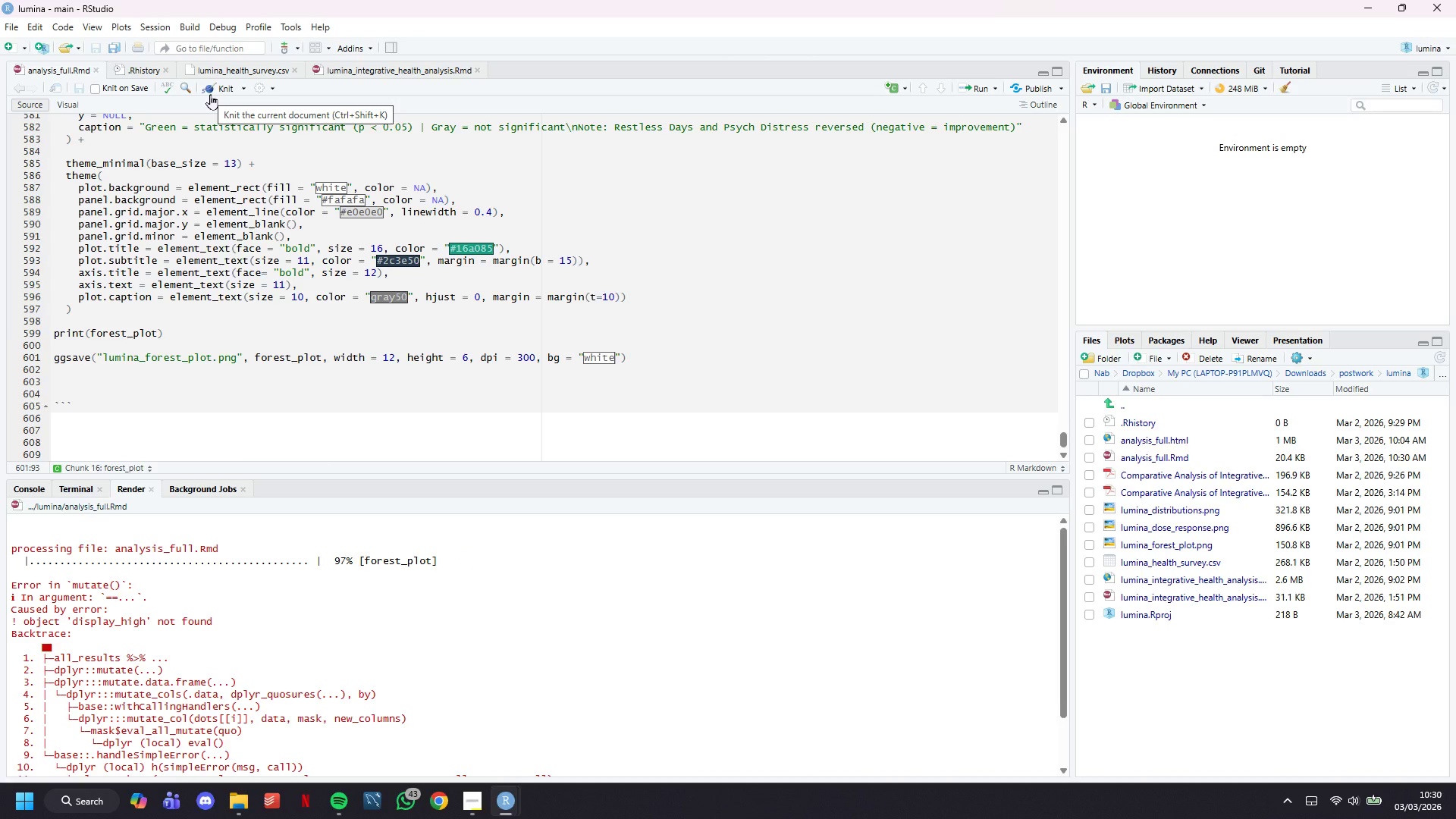 
scroll: coordinate [390, 361], scroll_direction: up, amount: 3.0
 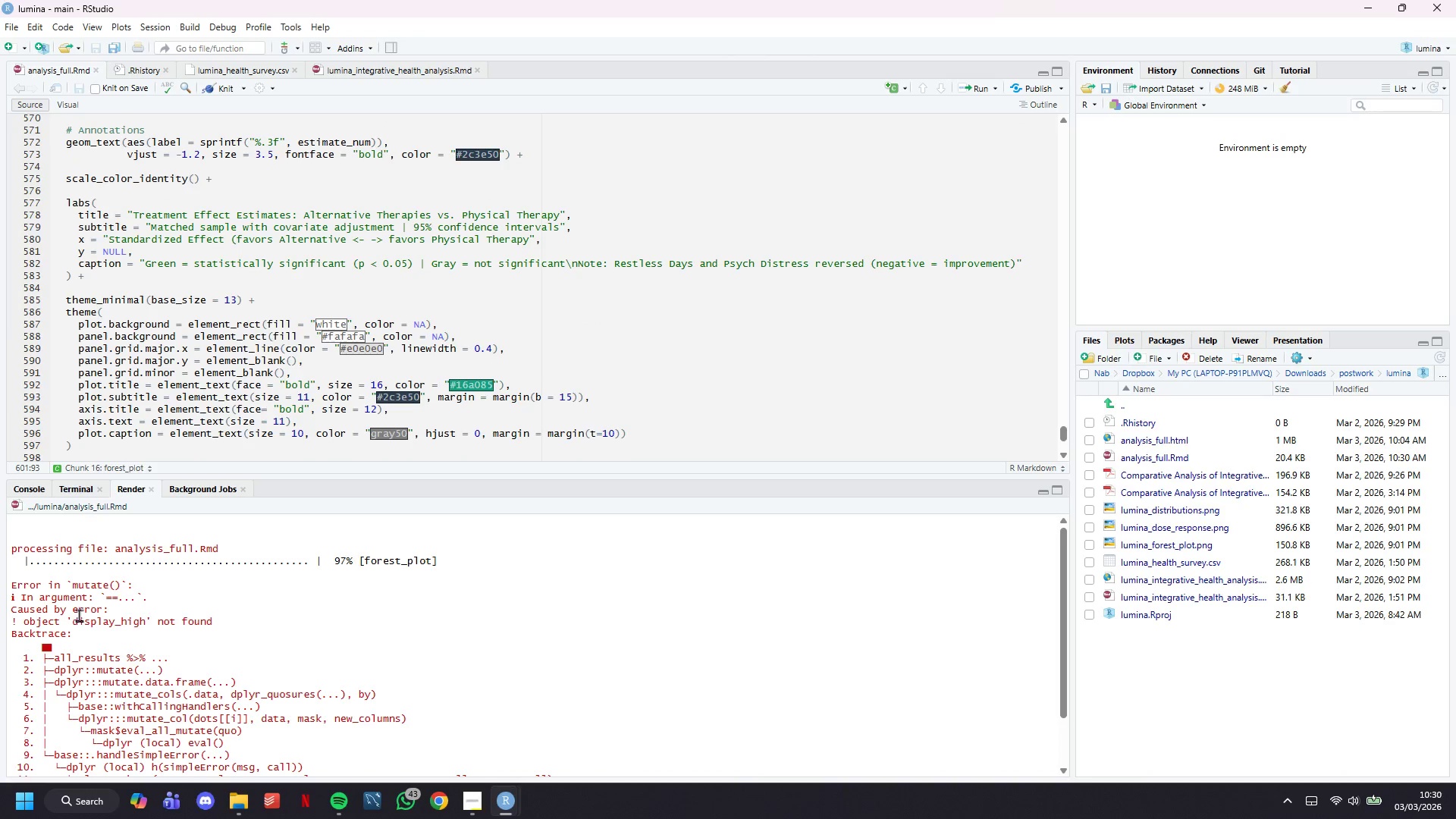 
left_click_drag(start_coordinate=[73, 619], to_coordinate=[146, 623])
 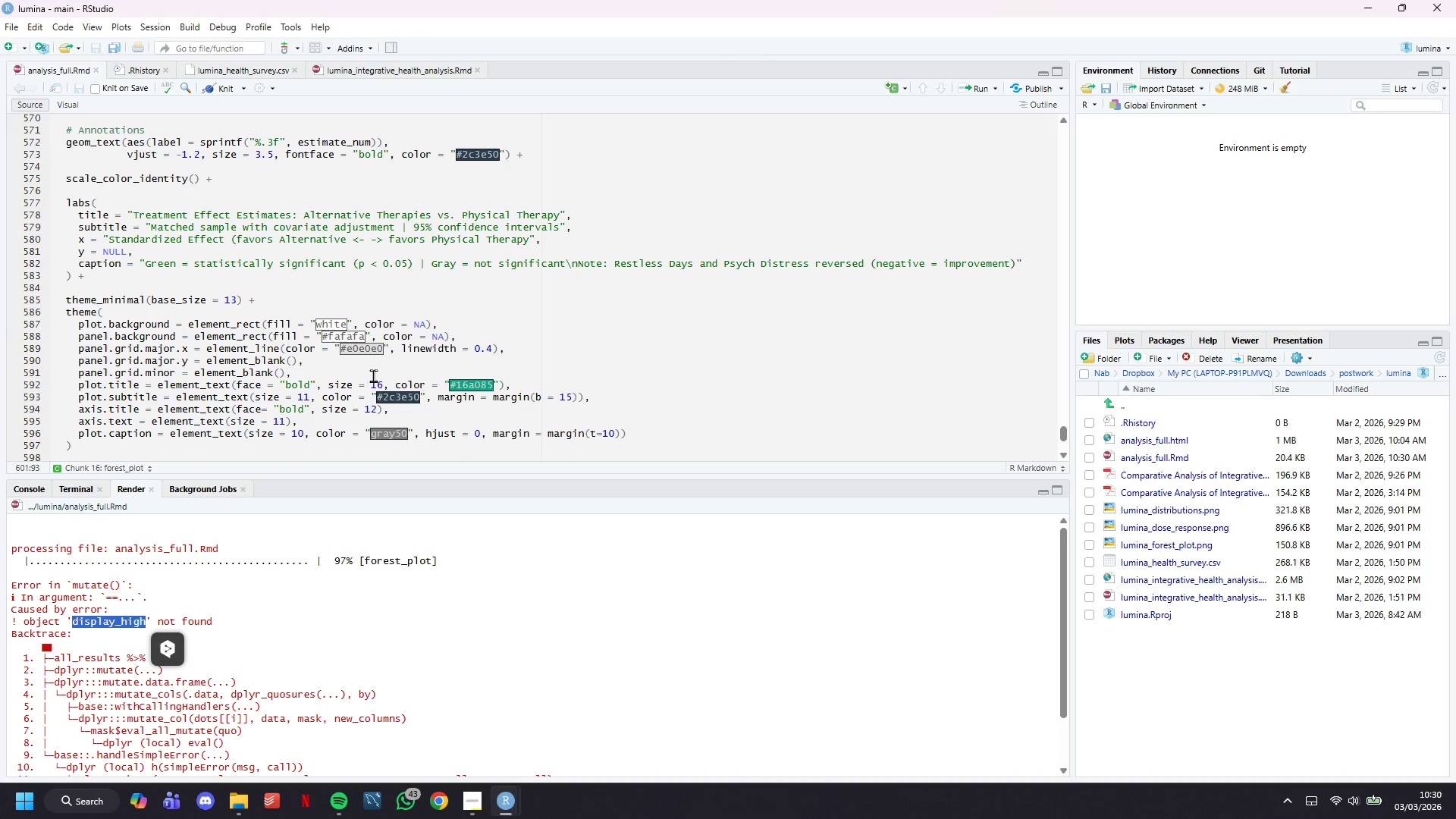 
key(Control+C)
 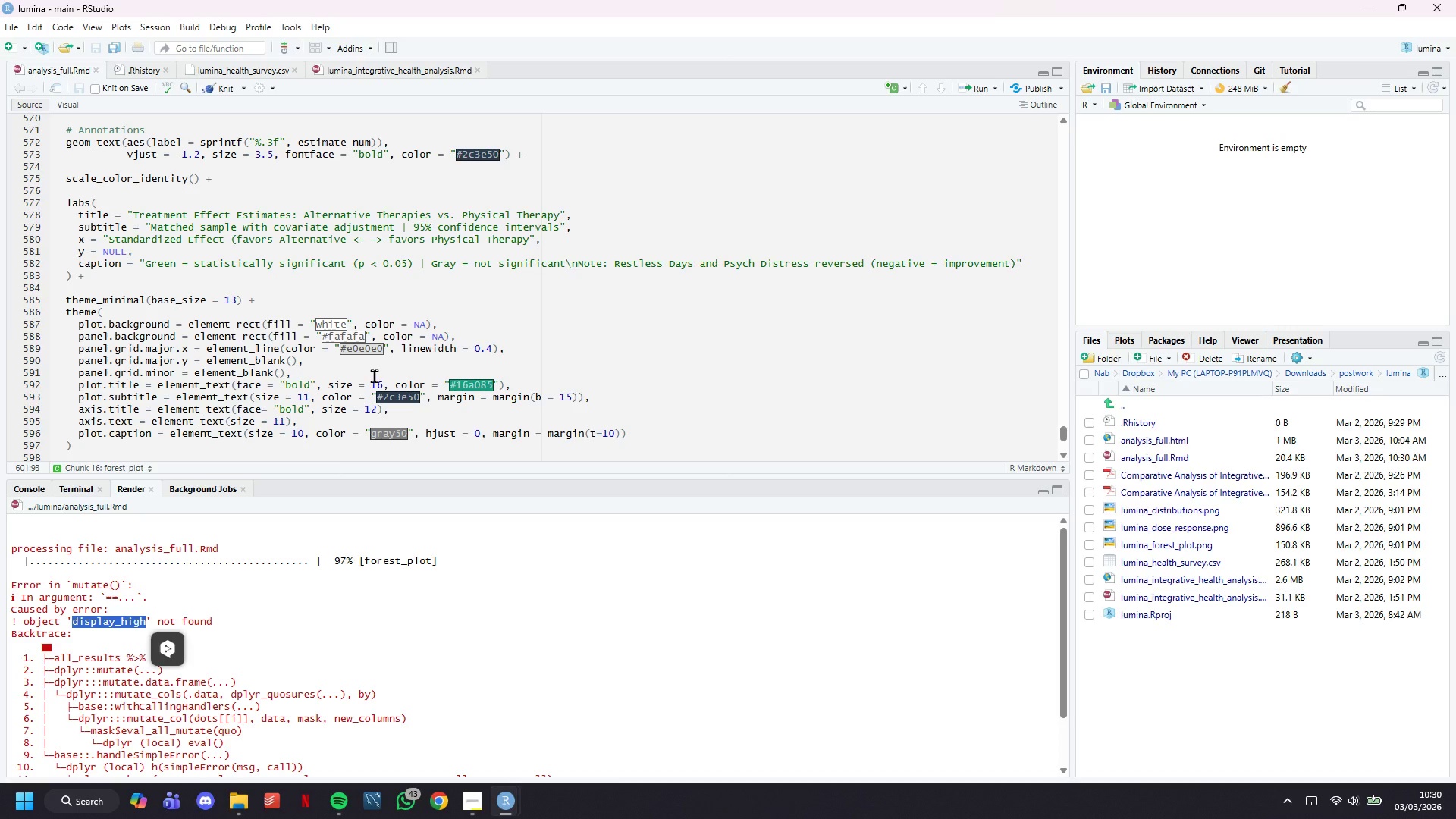 
left_click([396, 342])
 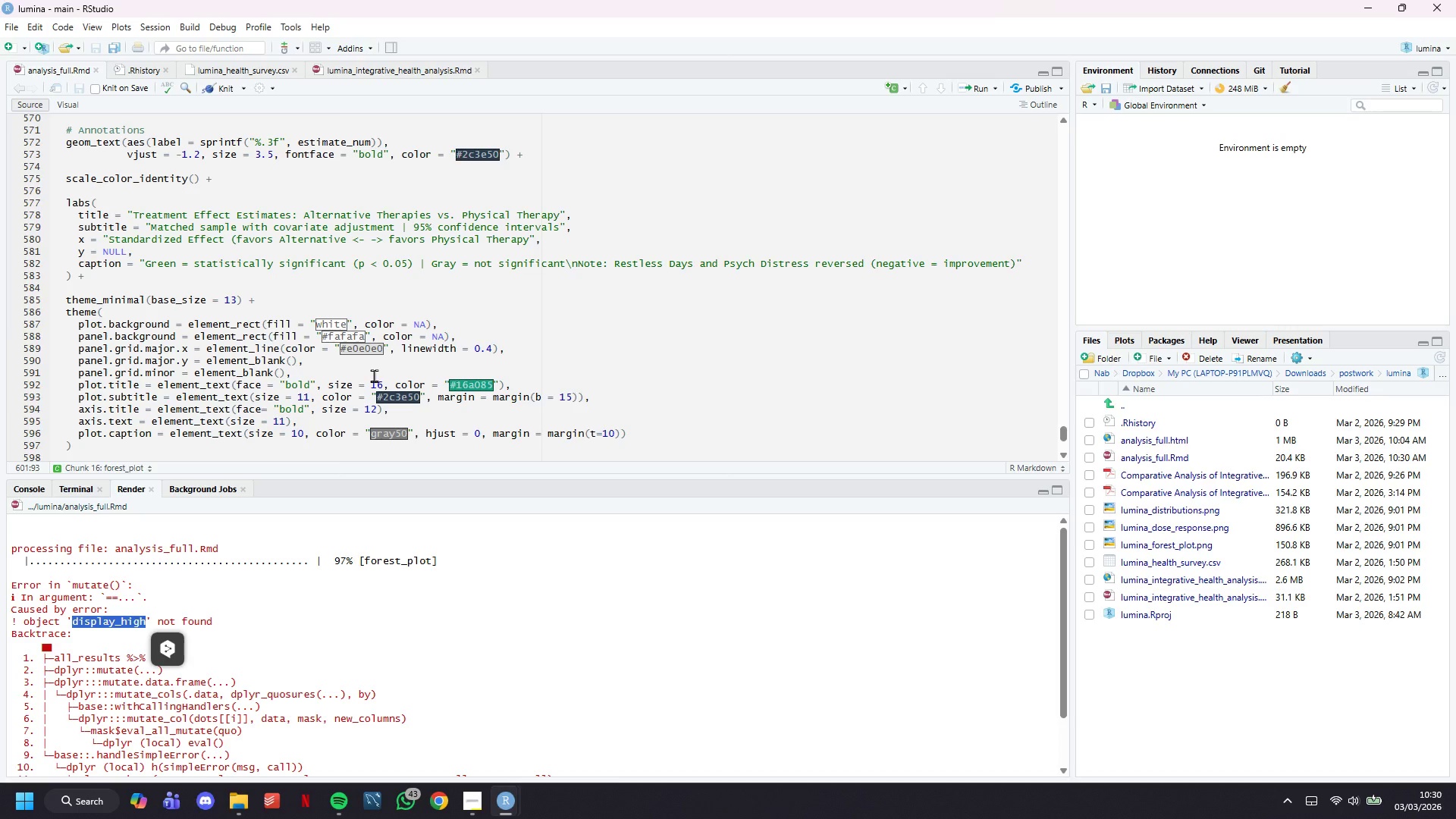 
key(Control+F)
 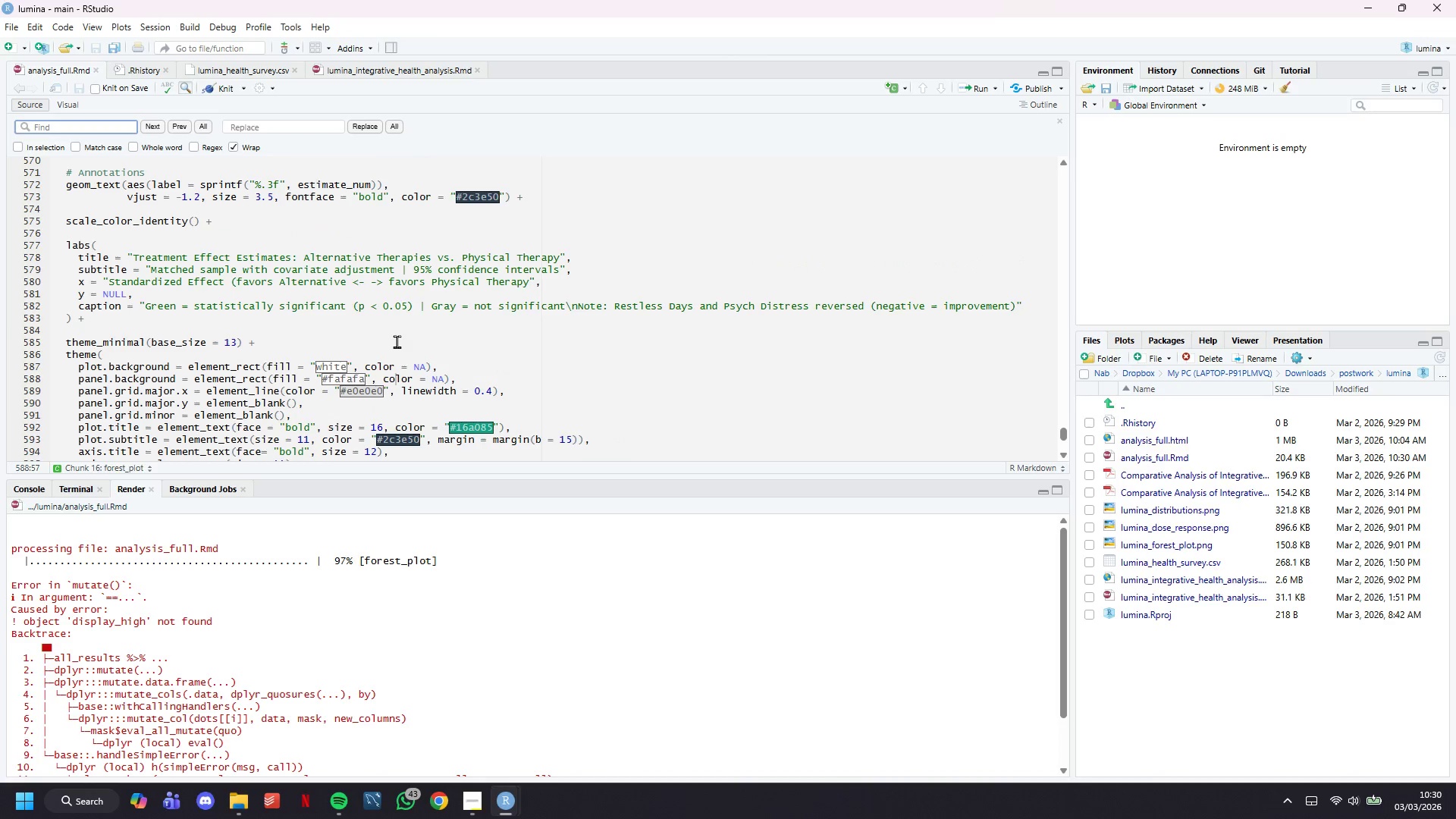 
key(Control+V)
 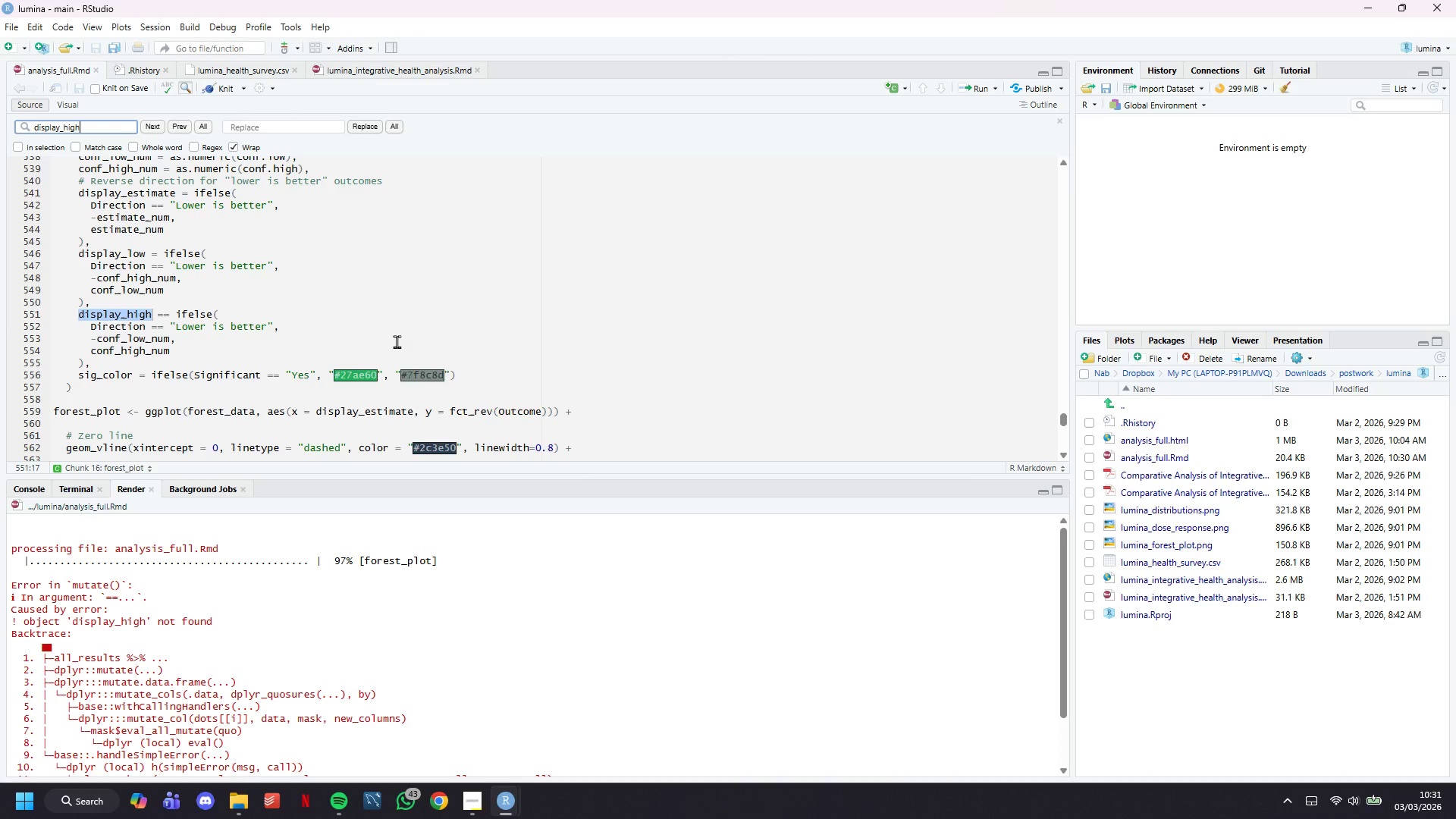 
wait(19.08)
 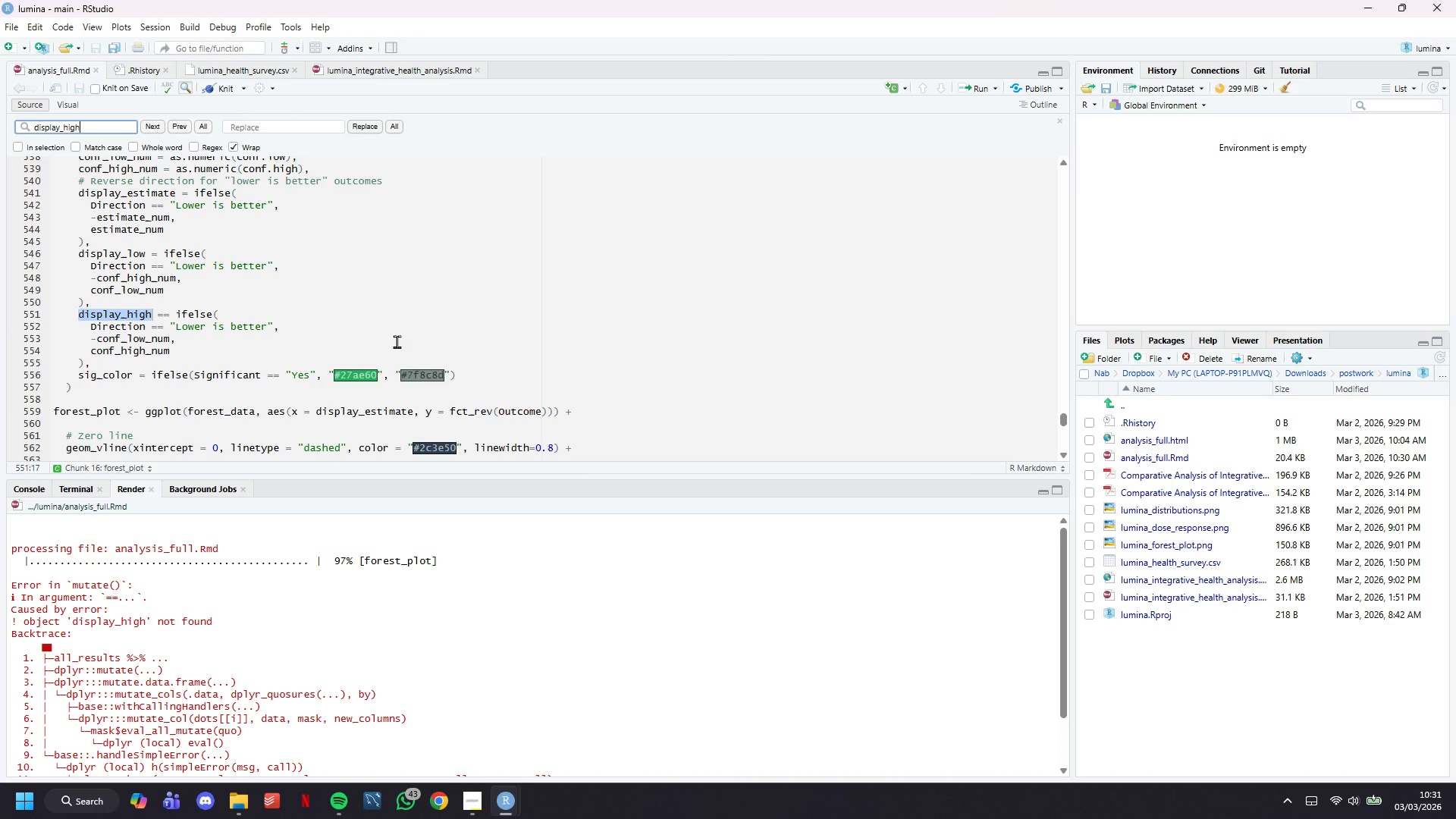 
key(Enter)
 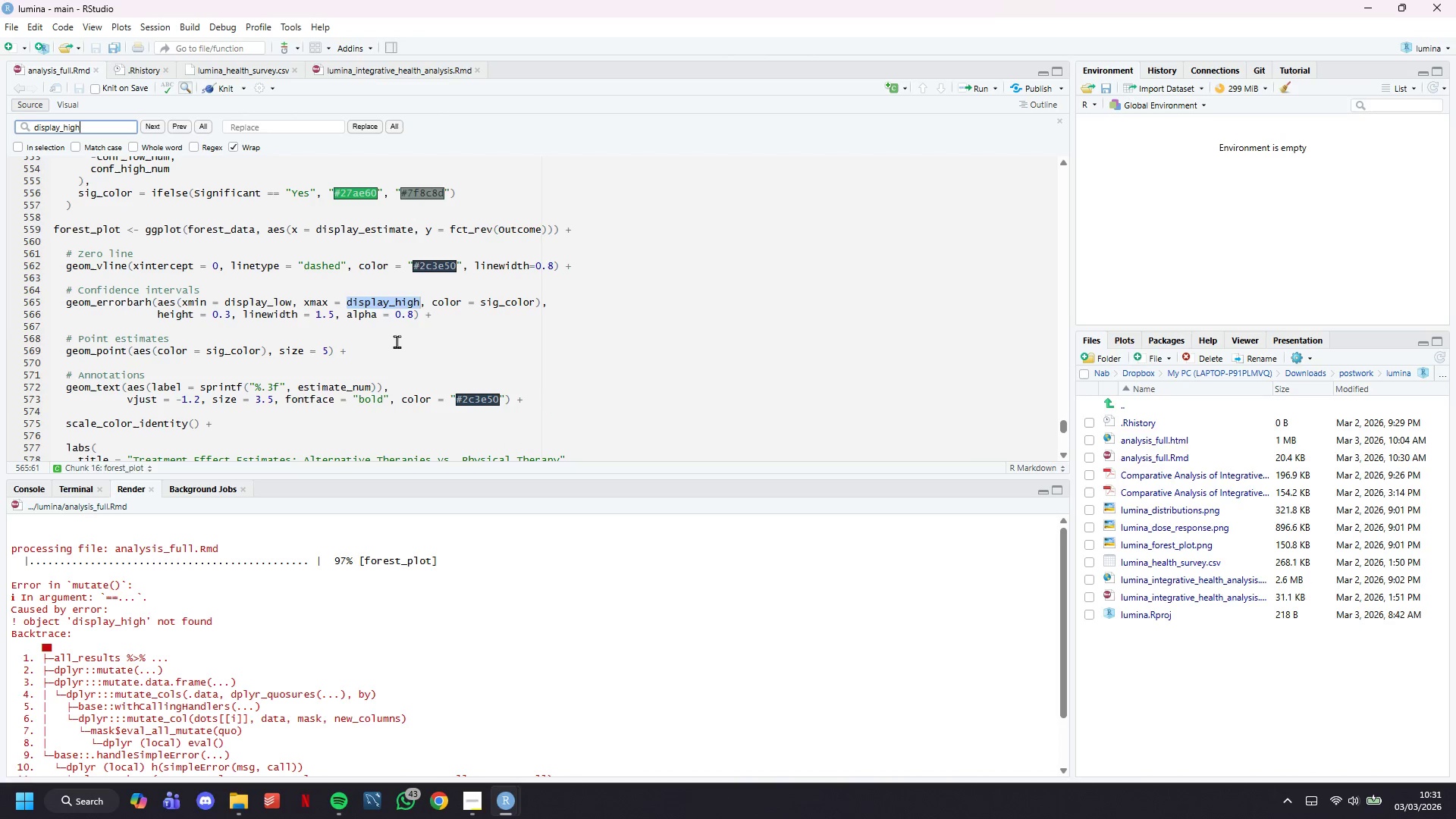 
key(Enter)
 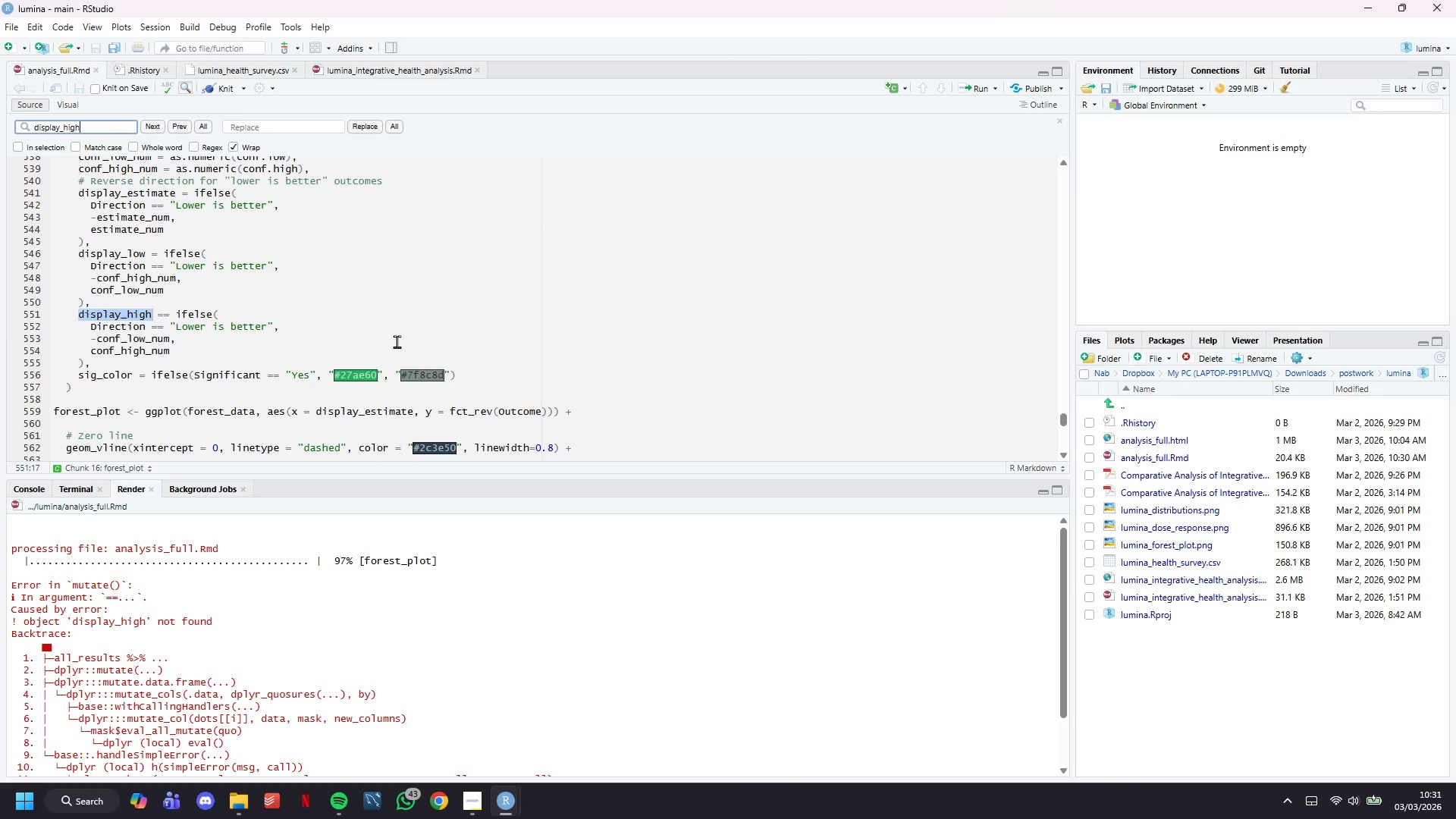 
left_click([168, 309])
 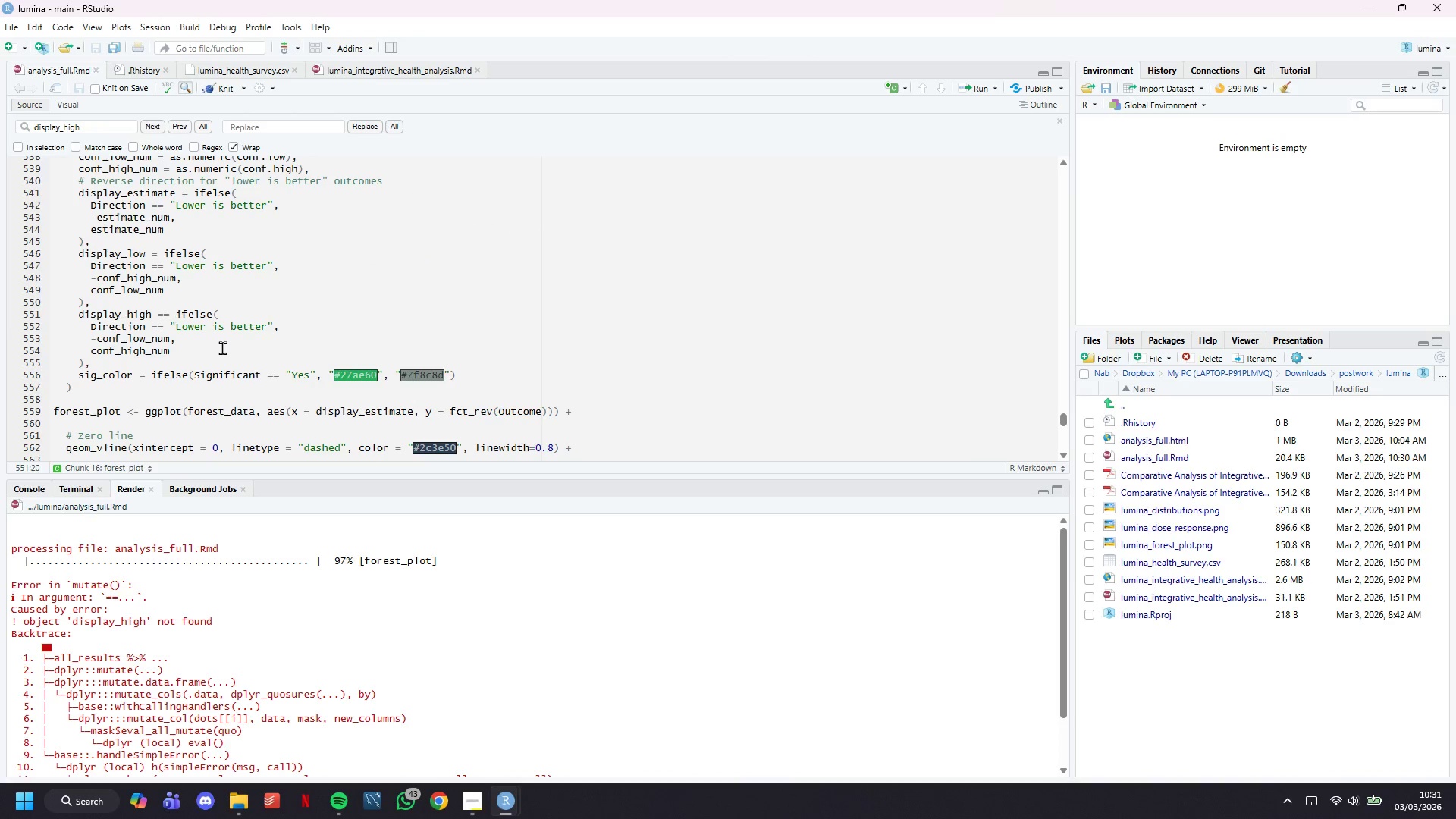 
key(Backspace)
 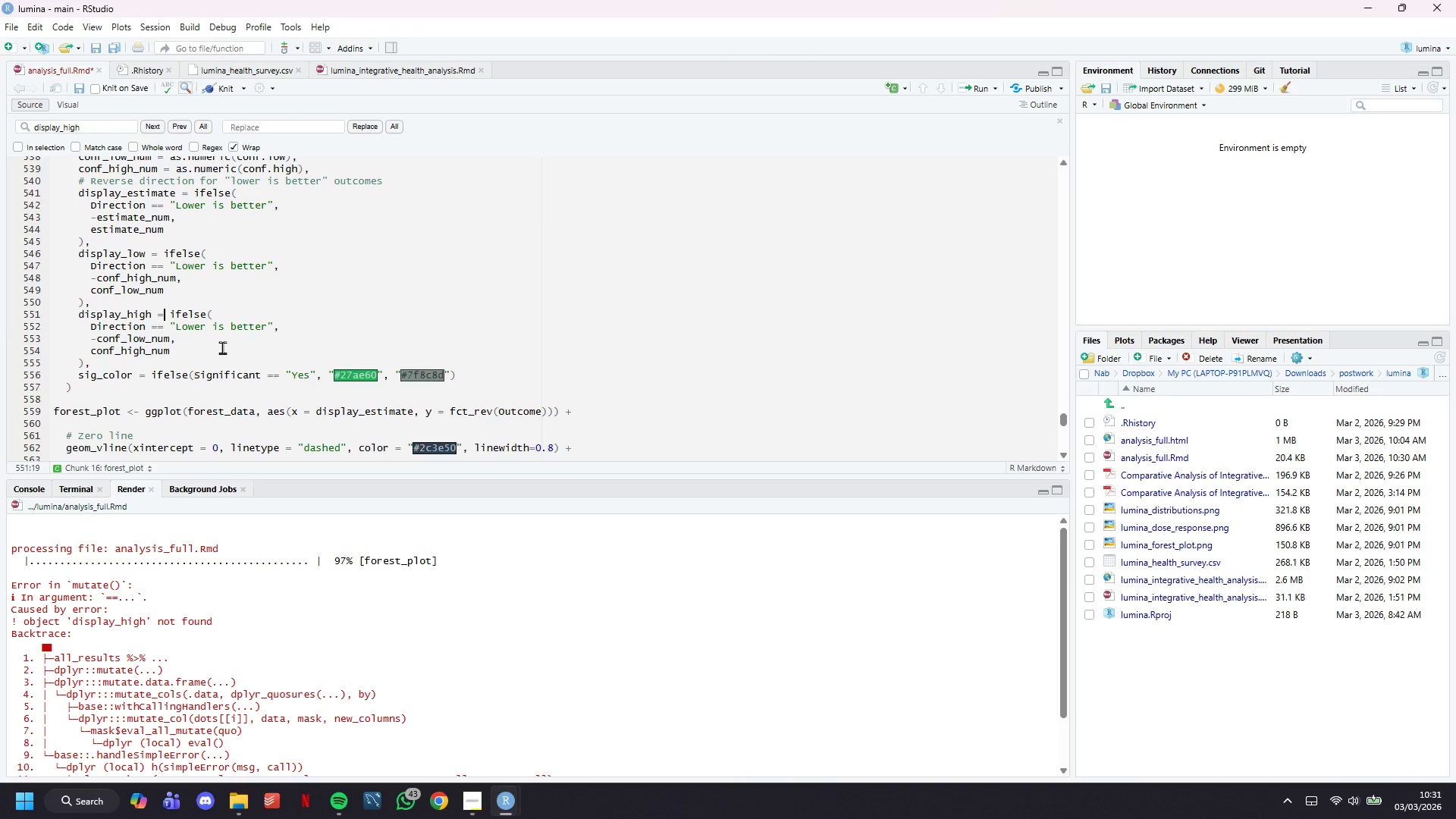 
key(Control+ControlLeft)
 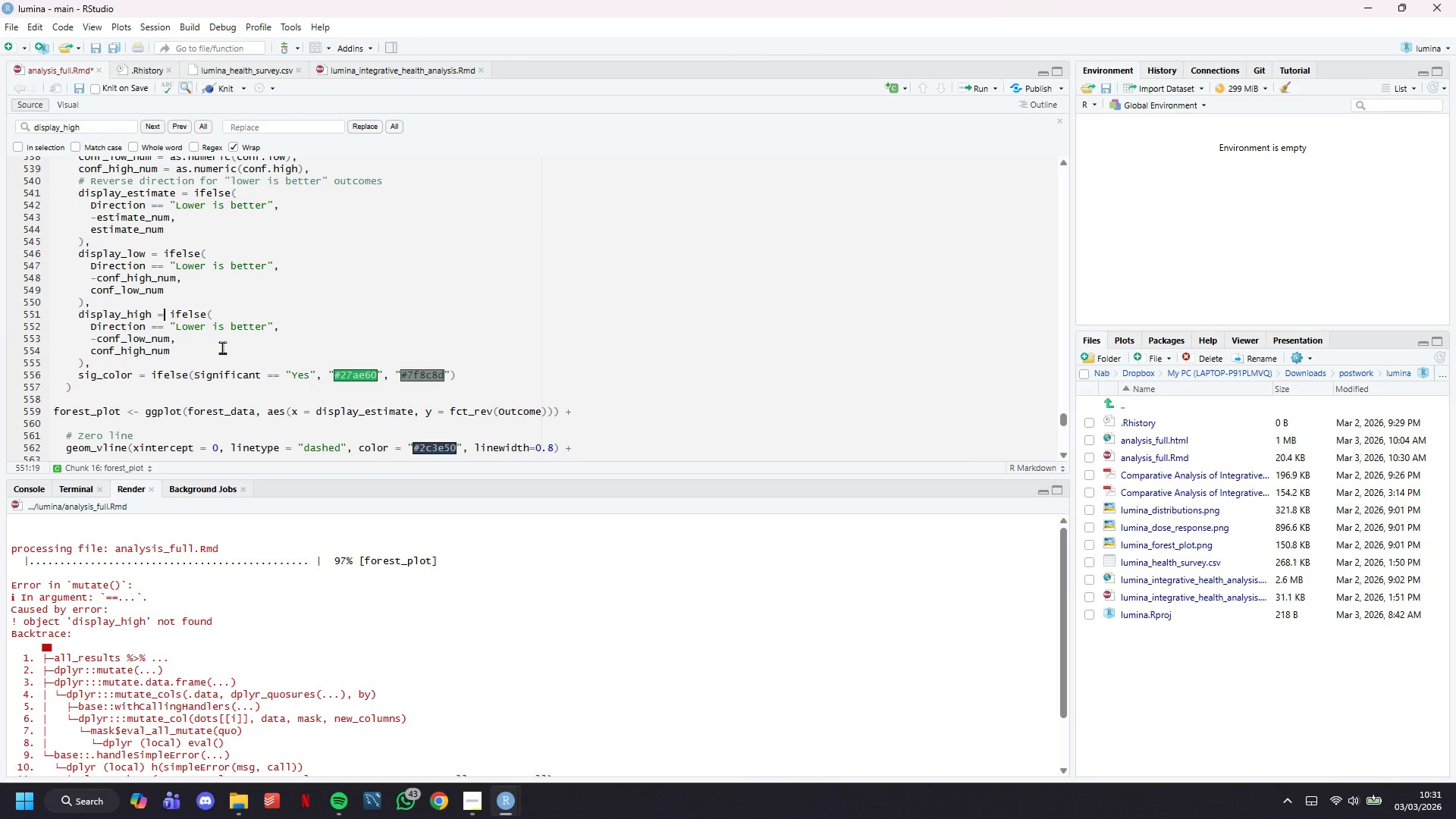 
key(Control+S)
 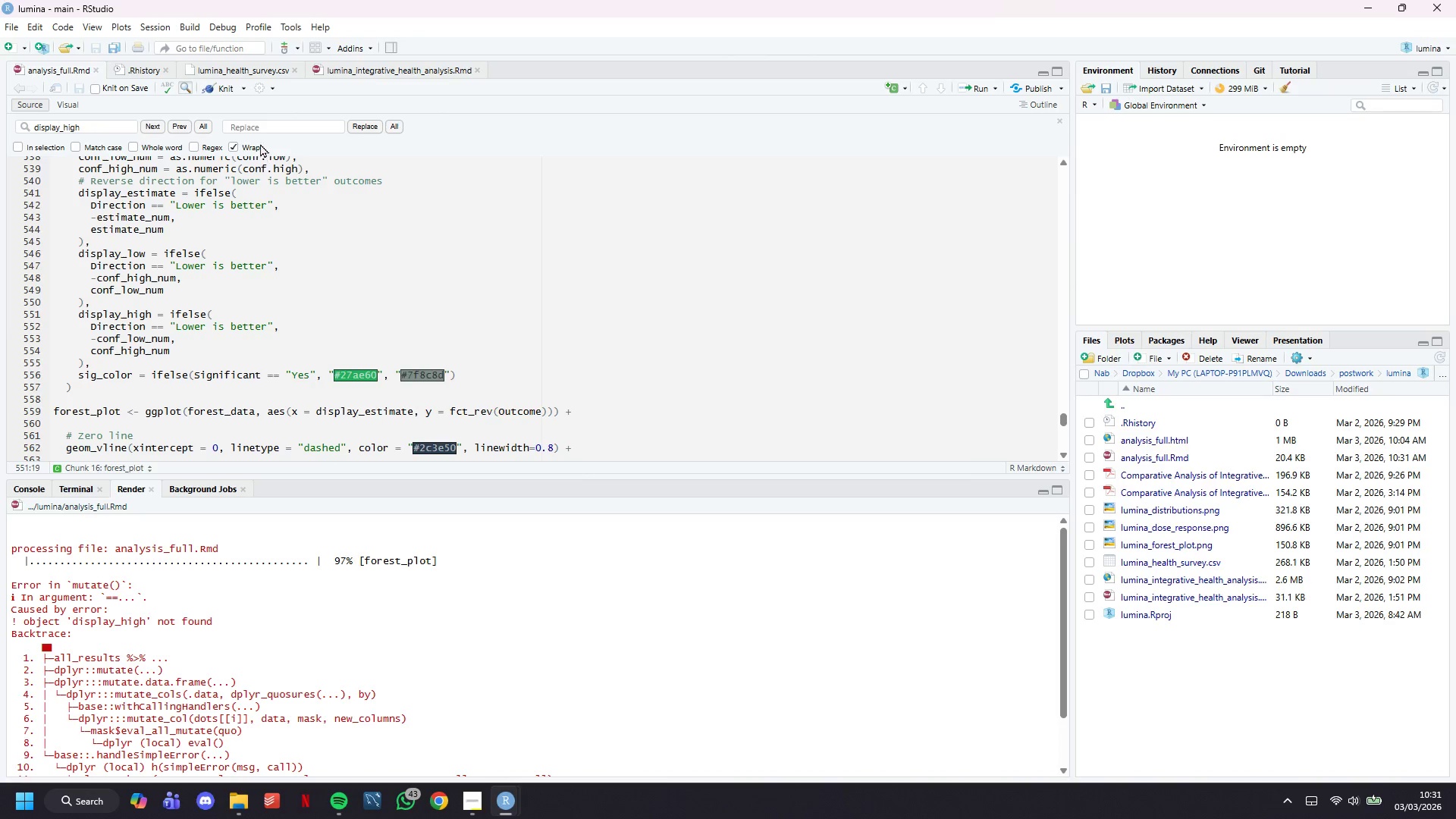 
left_click([220, 83])
 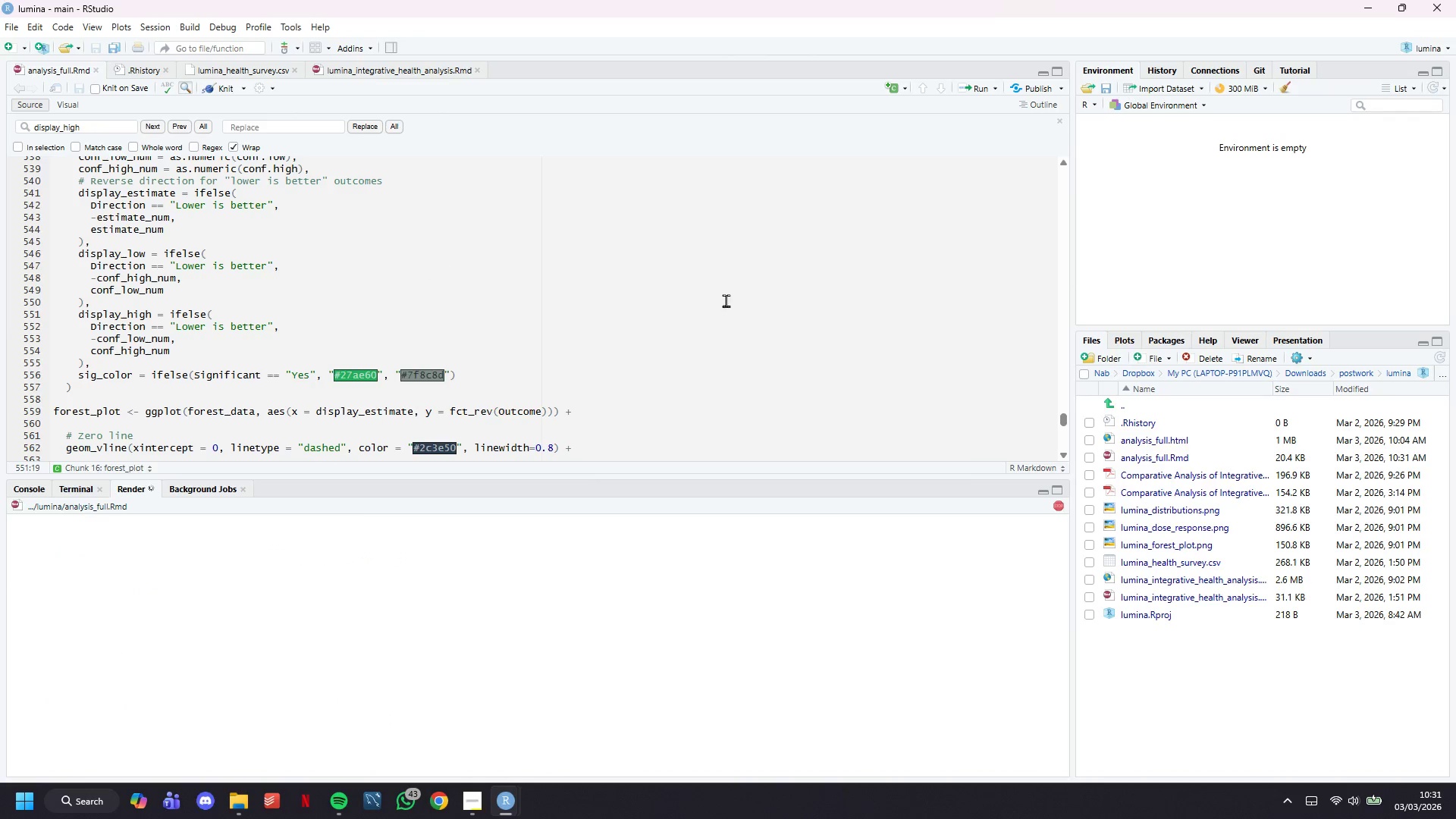 
scroll: coordinate [773, 304], scroll_direction: down, amount: 9.0
 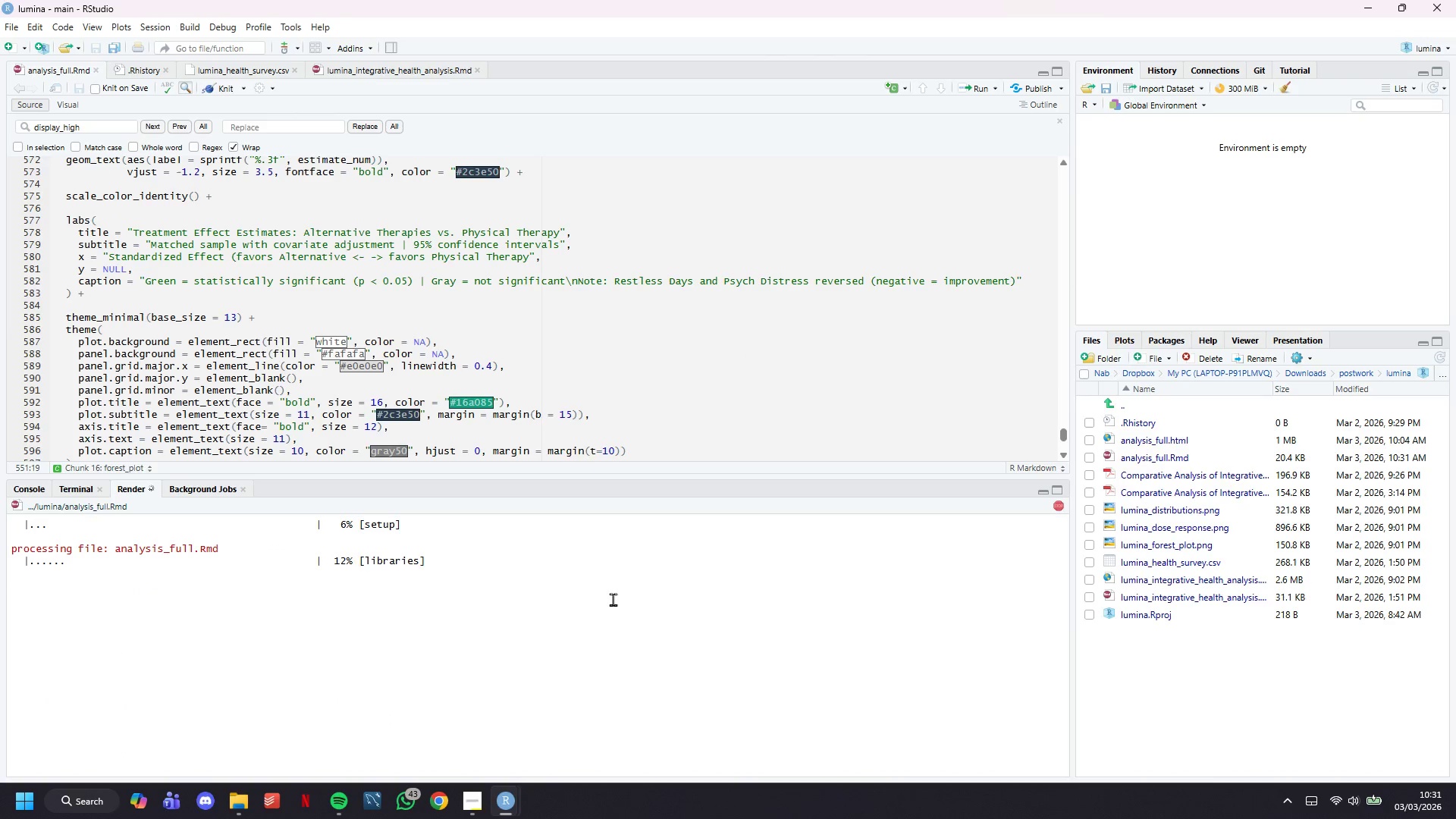 
left_click([478, 796])